 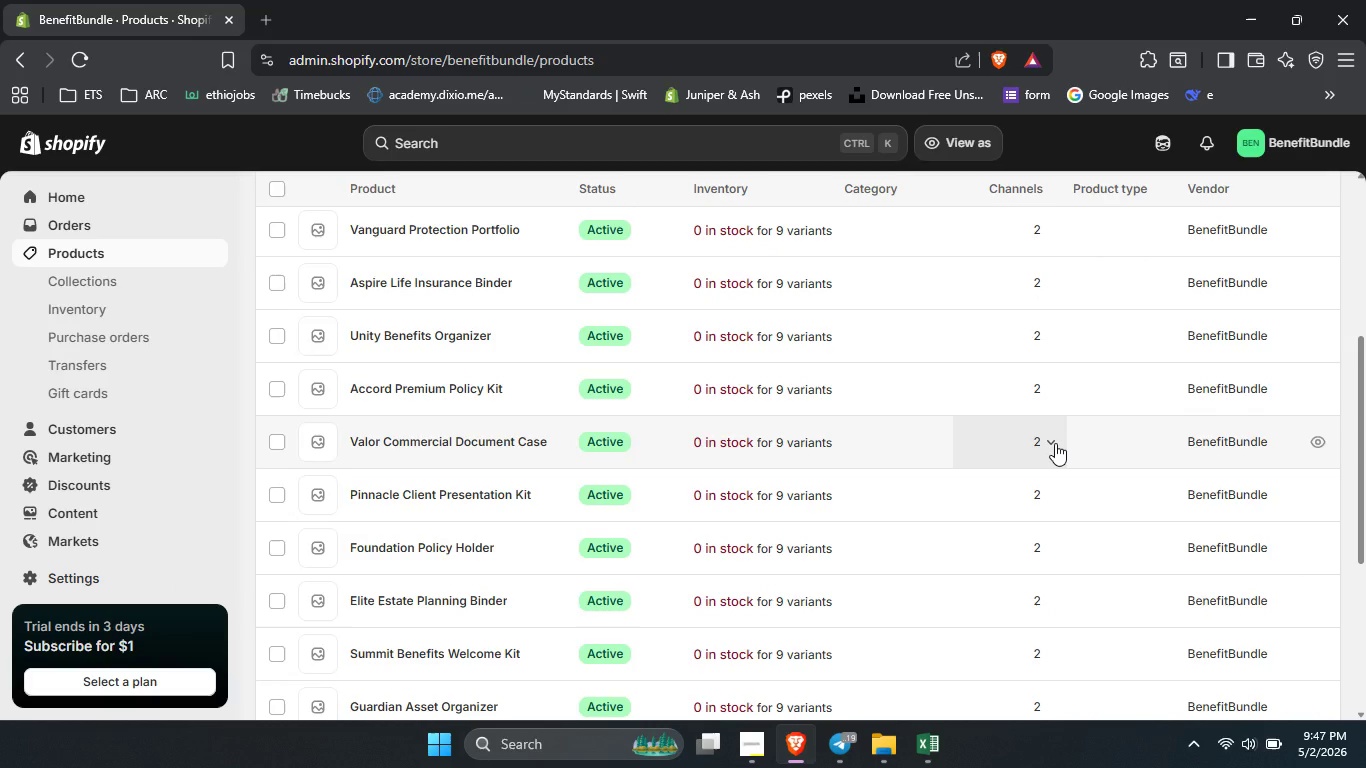 
scroll: coordinate [601, 482], scroll_direction: down, amount: 13.0
 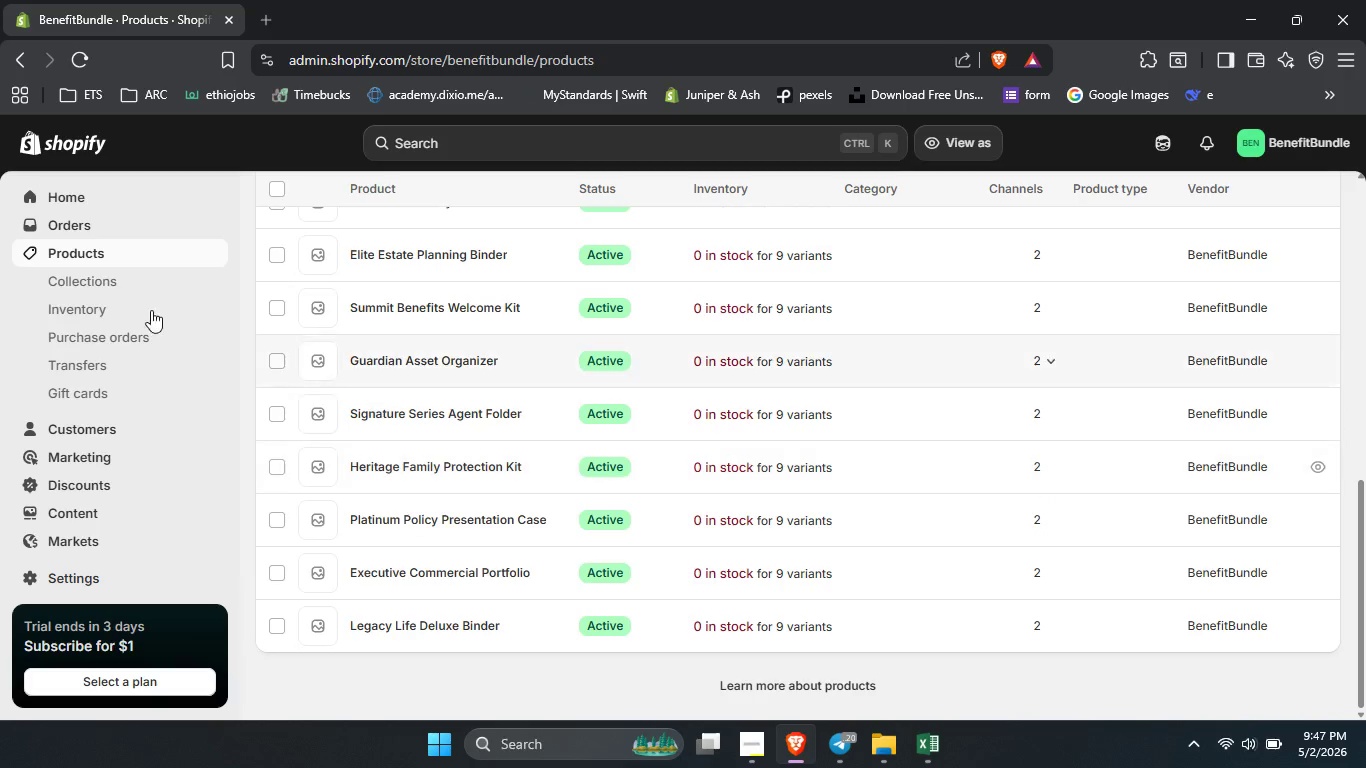 
scroll: coordinate [518, 372], scroll_direction: up, amount: 16.0
 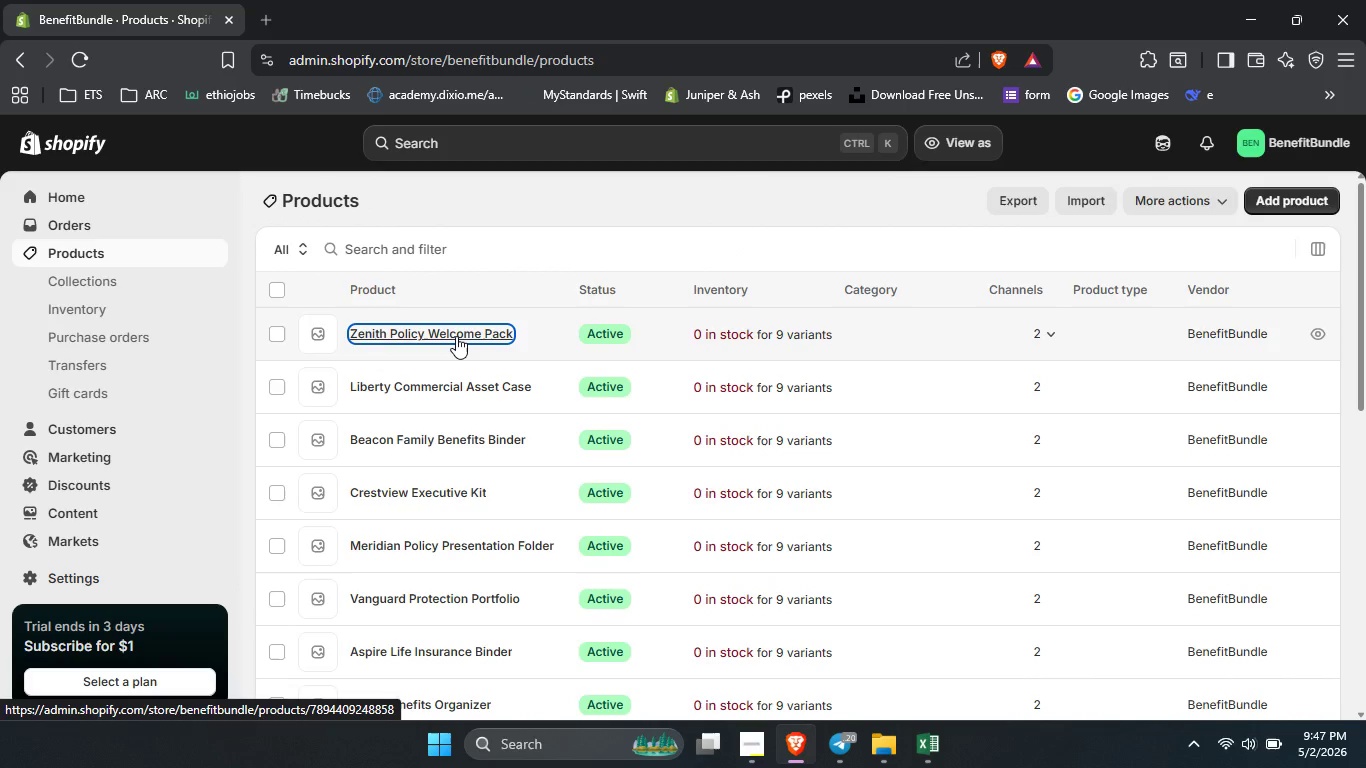 
left_click([456, 336])
 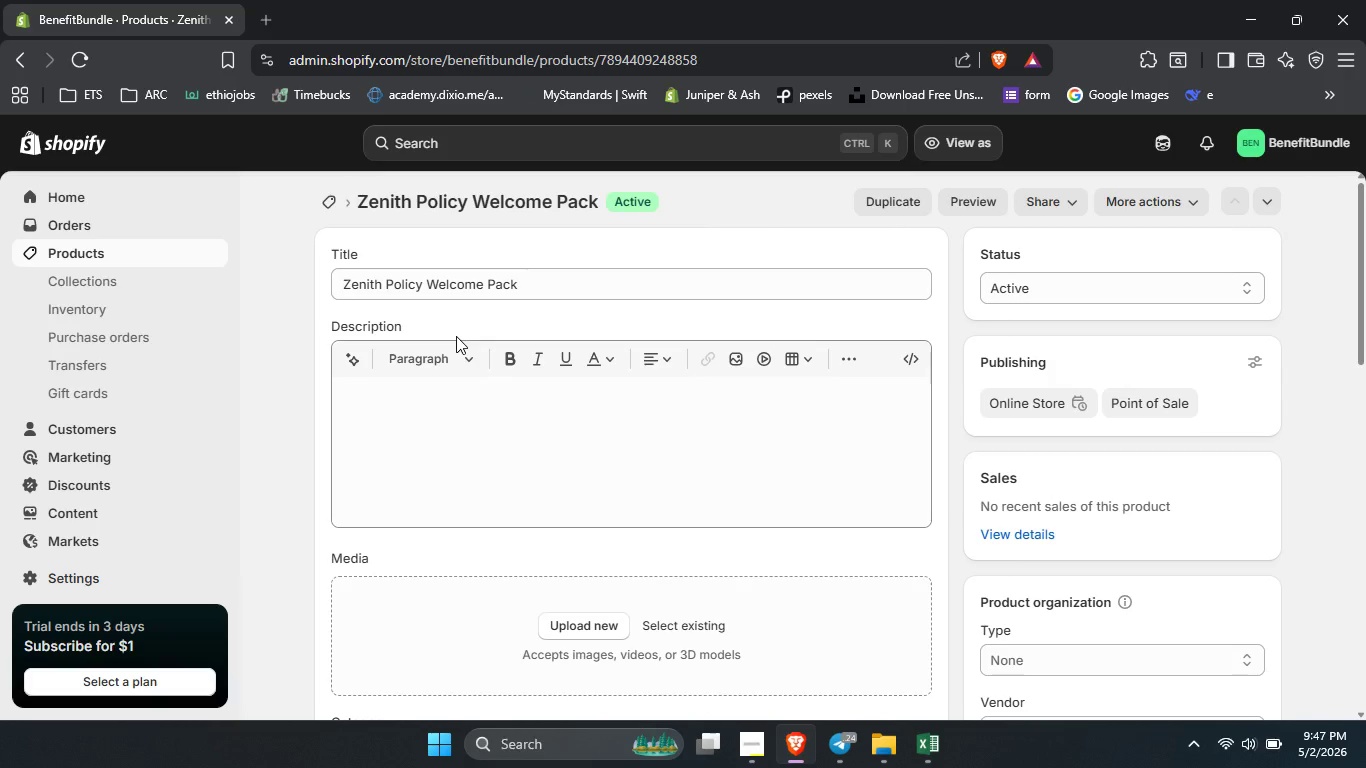 
wait(9.47)
 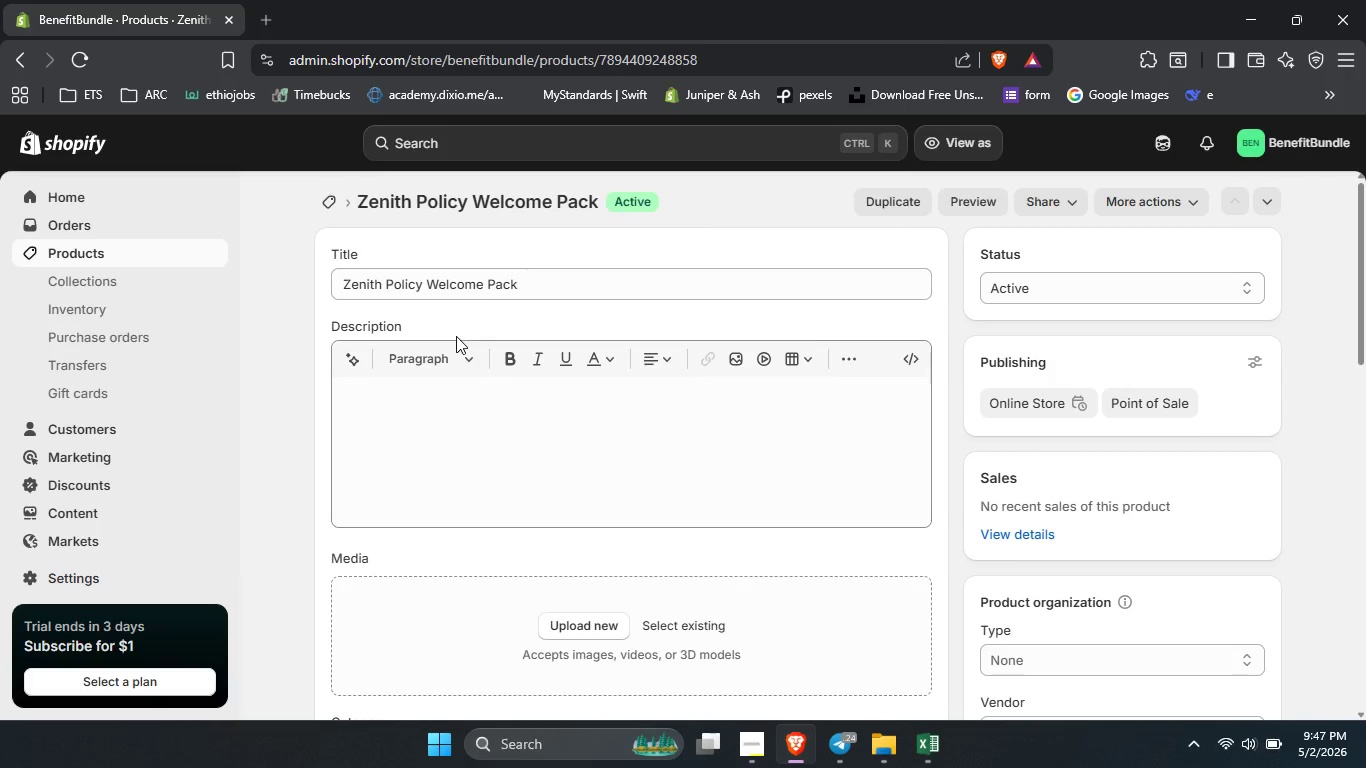 
scroll: coordinate [984, 400], scroll_direction: none, amount: 0.0
 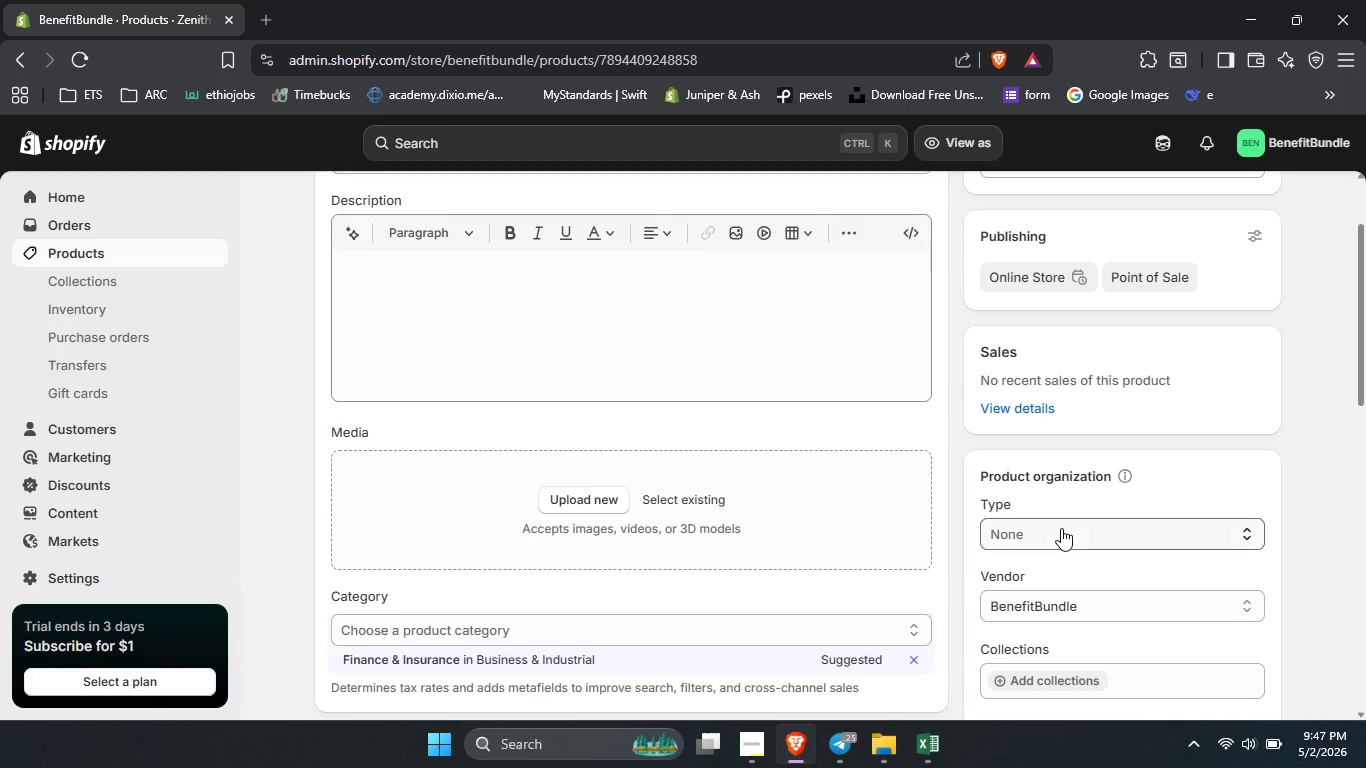 
left_click([1061, 528])
 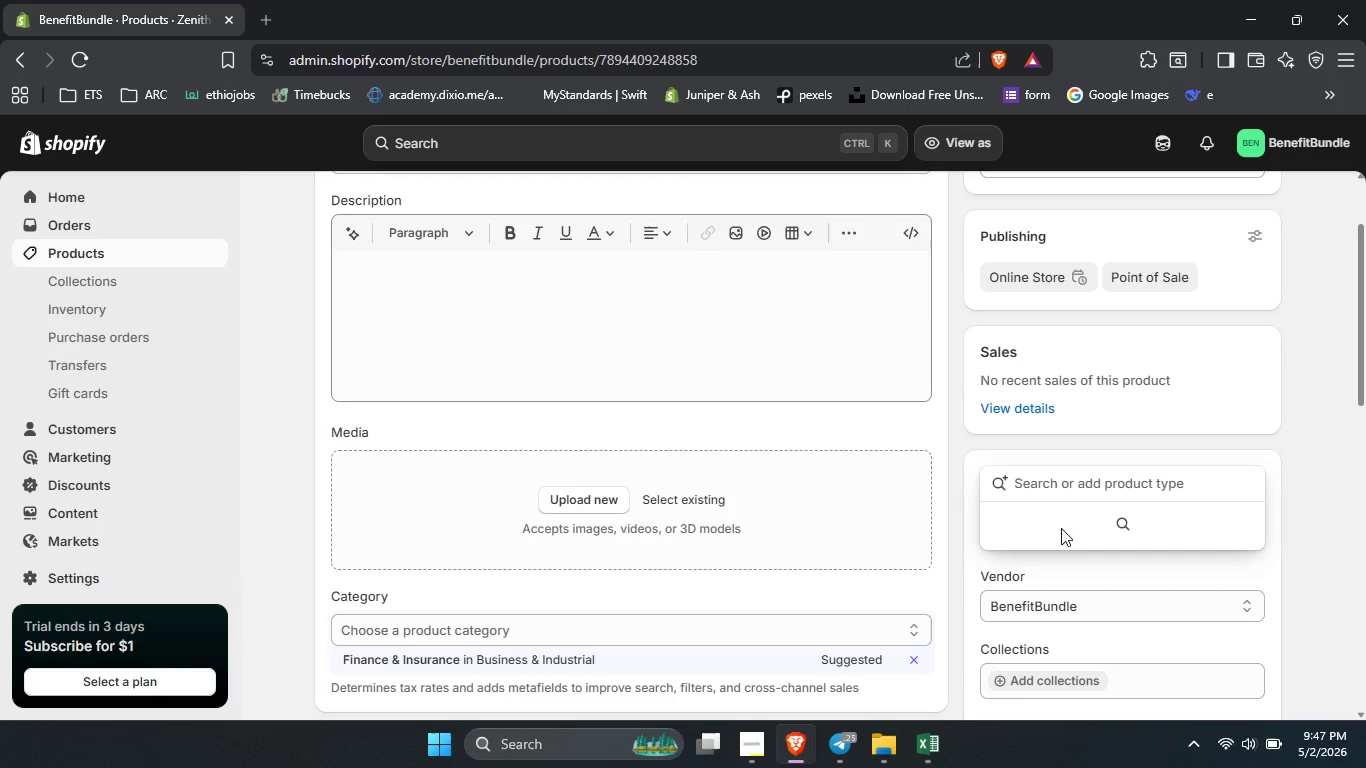 
type(Welcome pack)
 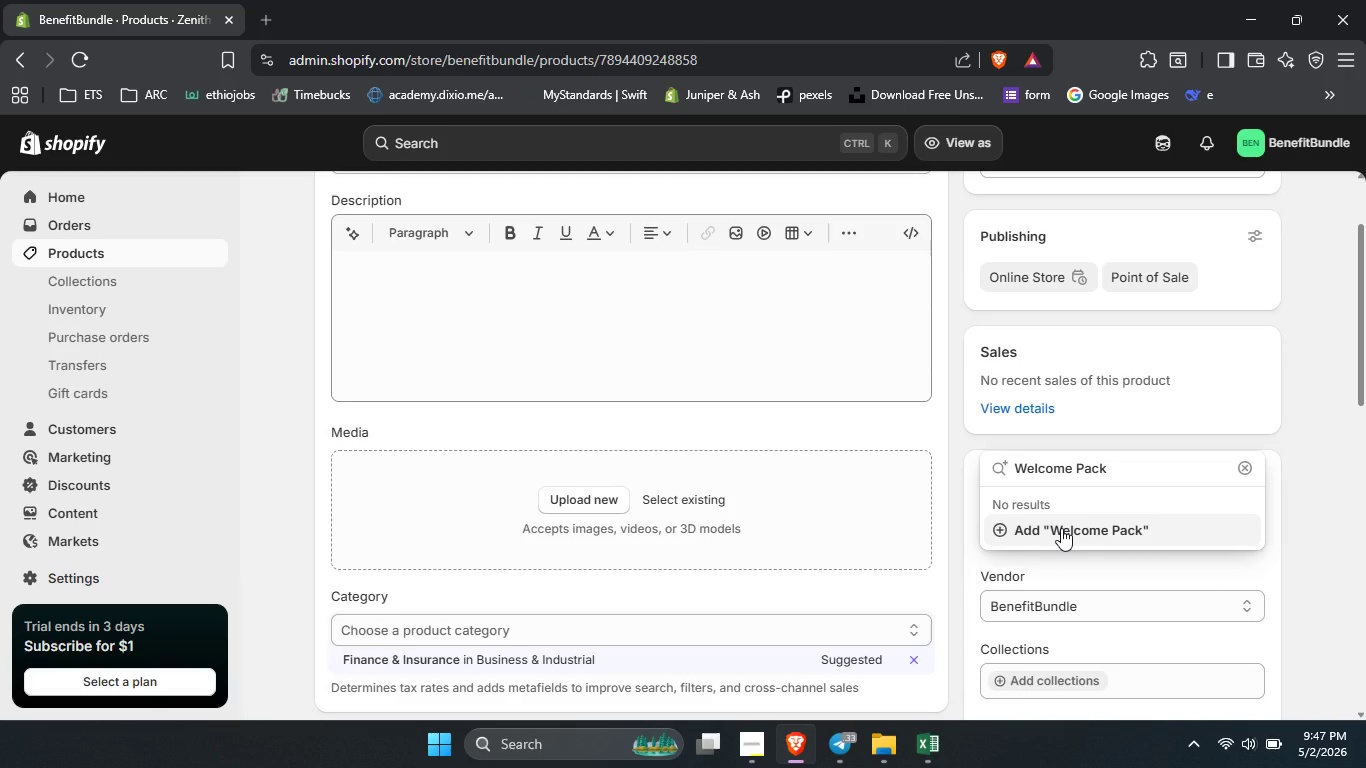 
left_click([1061, 528])
 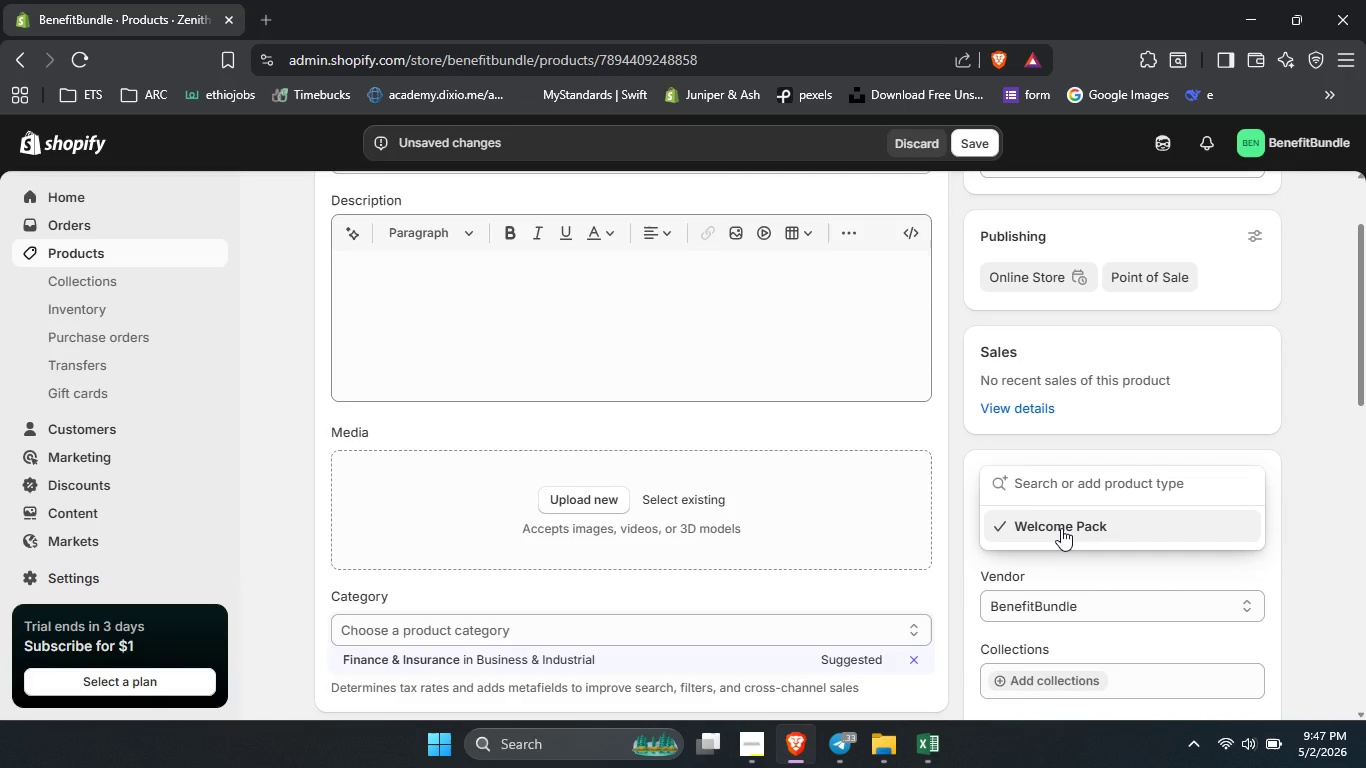 
scroll: coordinate [1061, 528], scroll_direction: down, amount: 2.0
 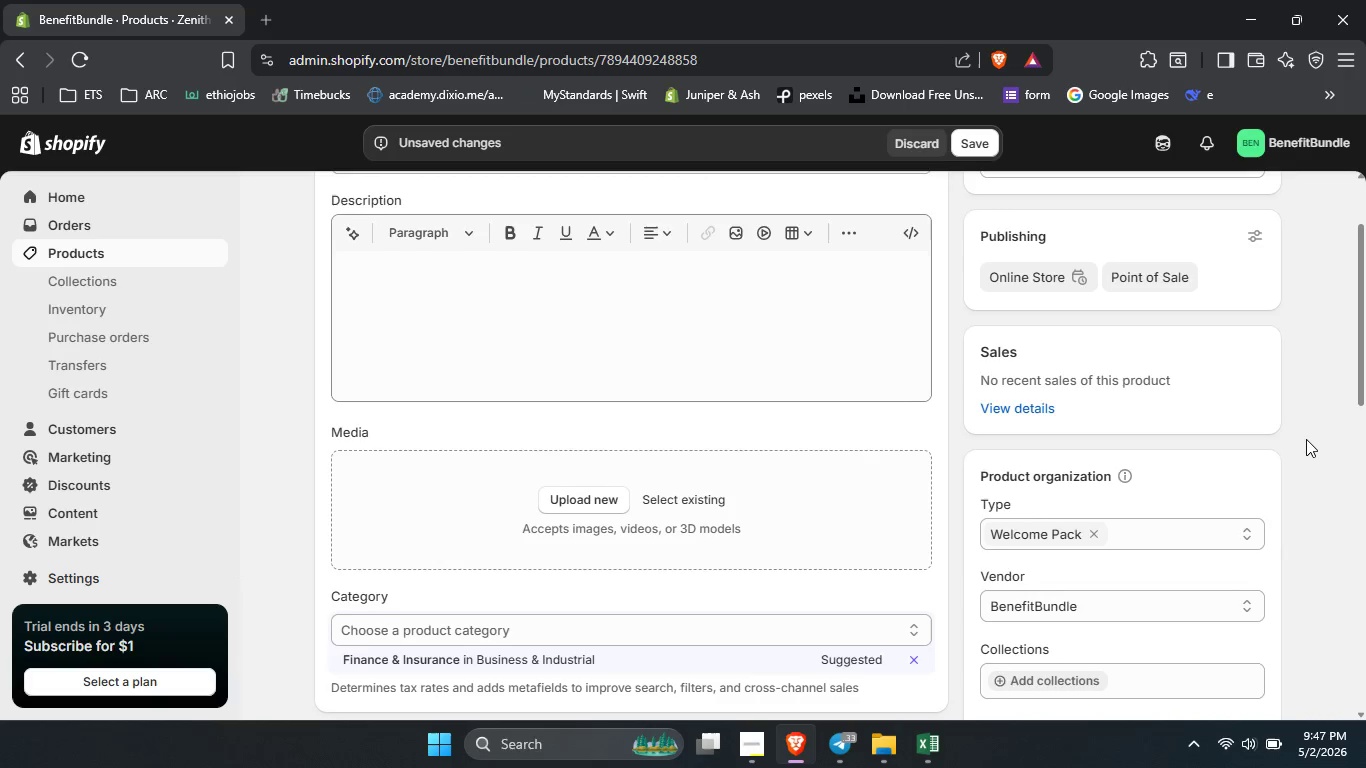 
left_click([1306, 439])
 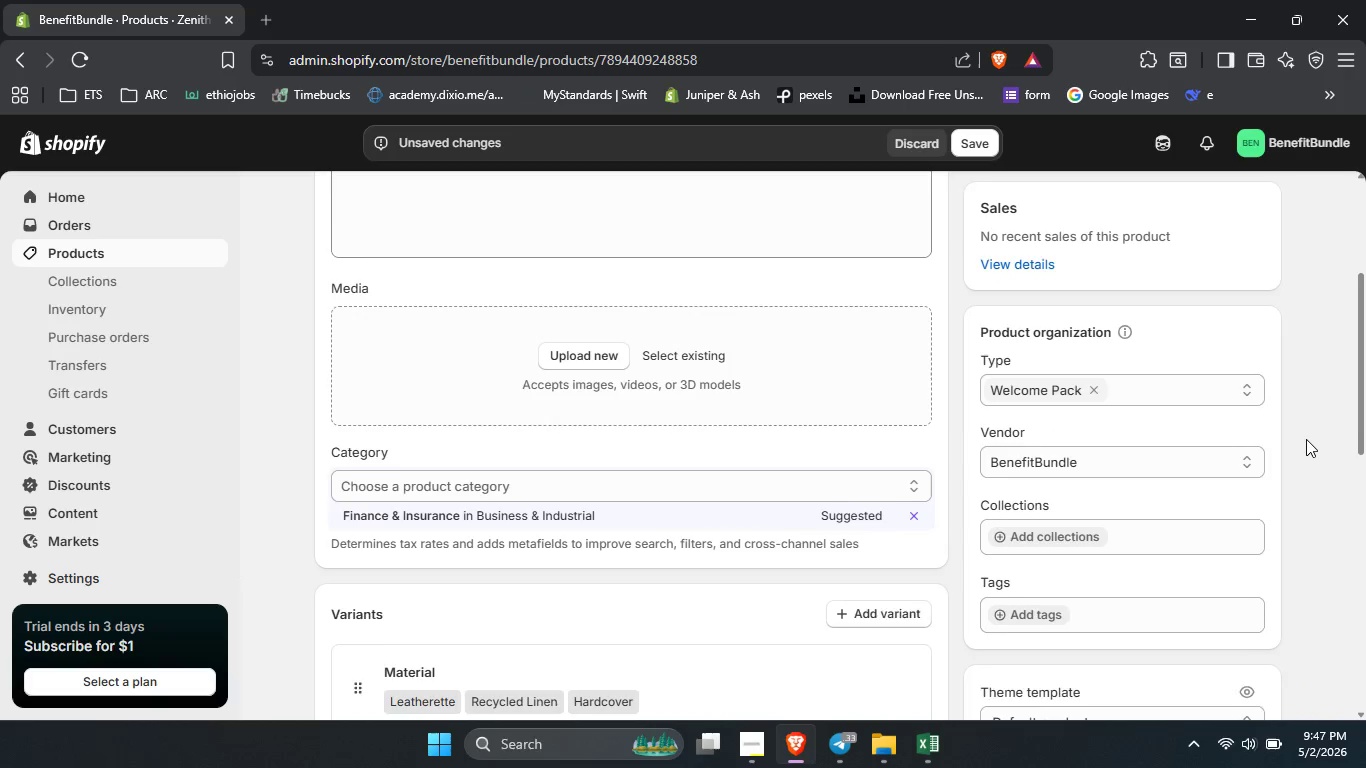 
scroll: coordinate [1306, 439], scroll_direction: down, amount: 4.0
 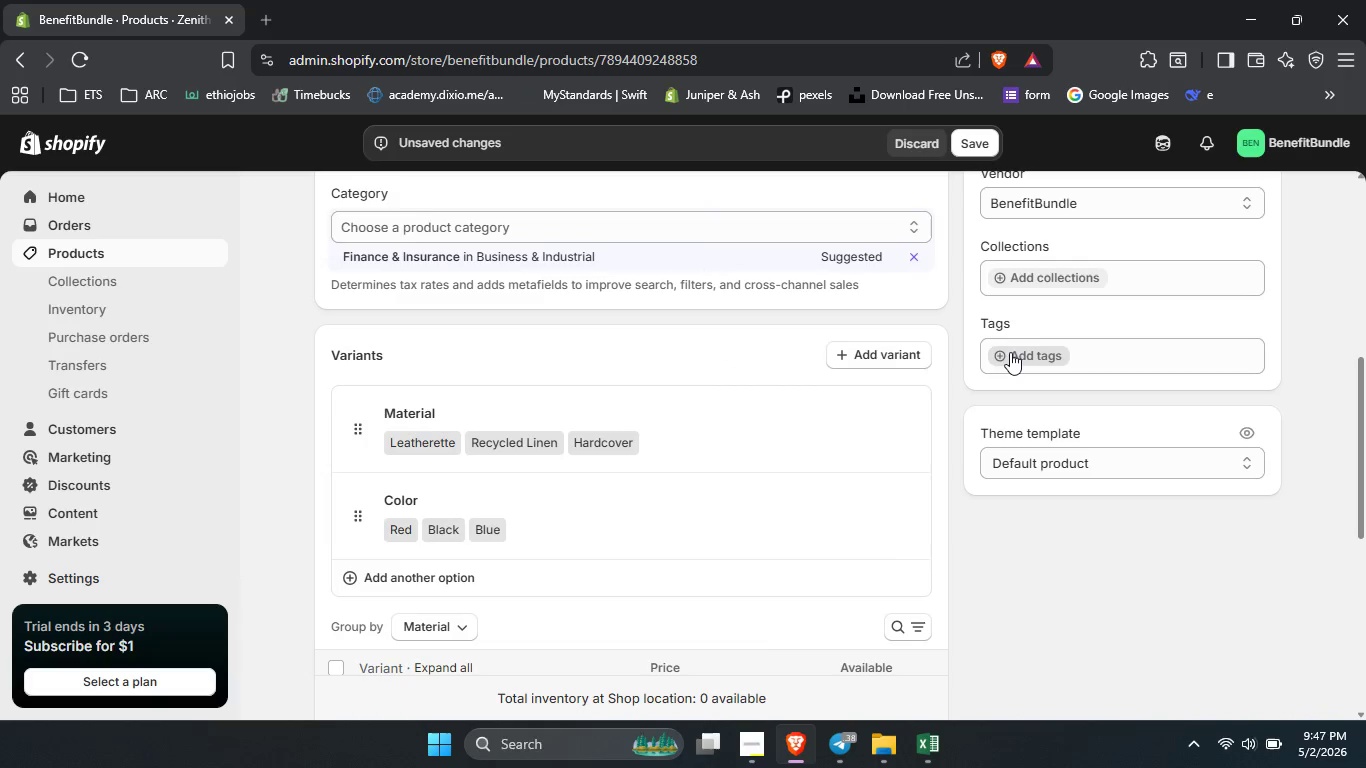 
left_click([1010, 352])
 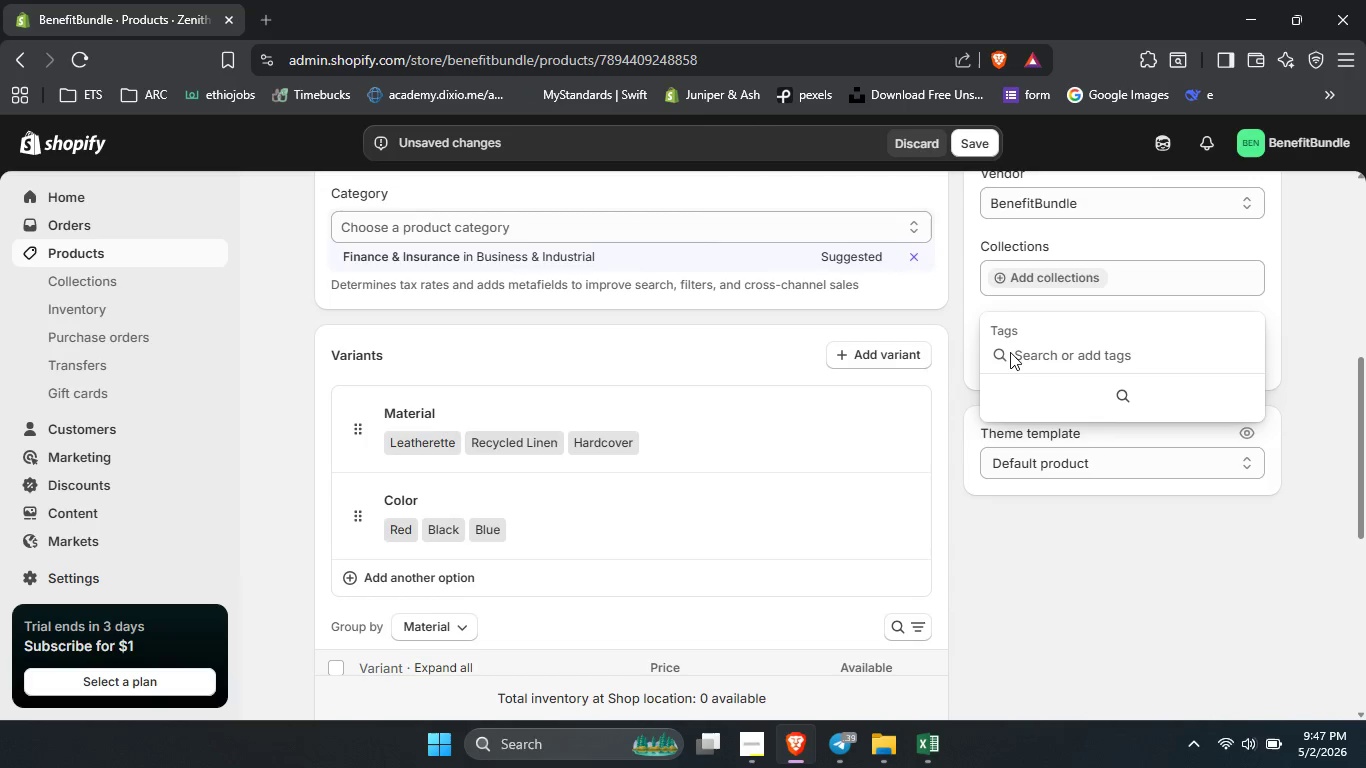 
hold_key(key=ShiftLeft, duration=1.53)
 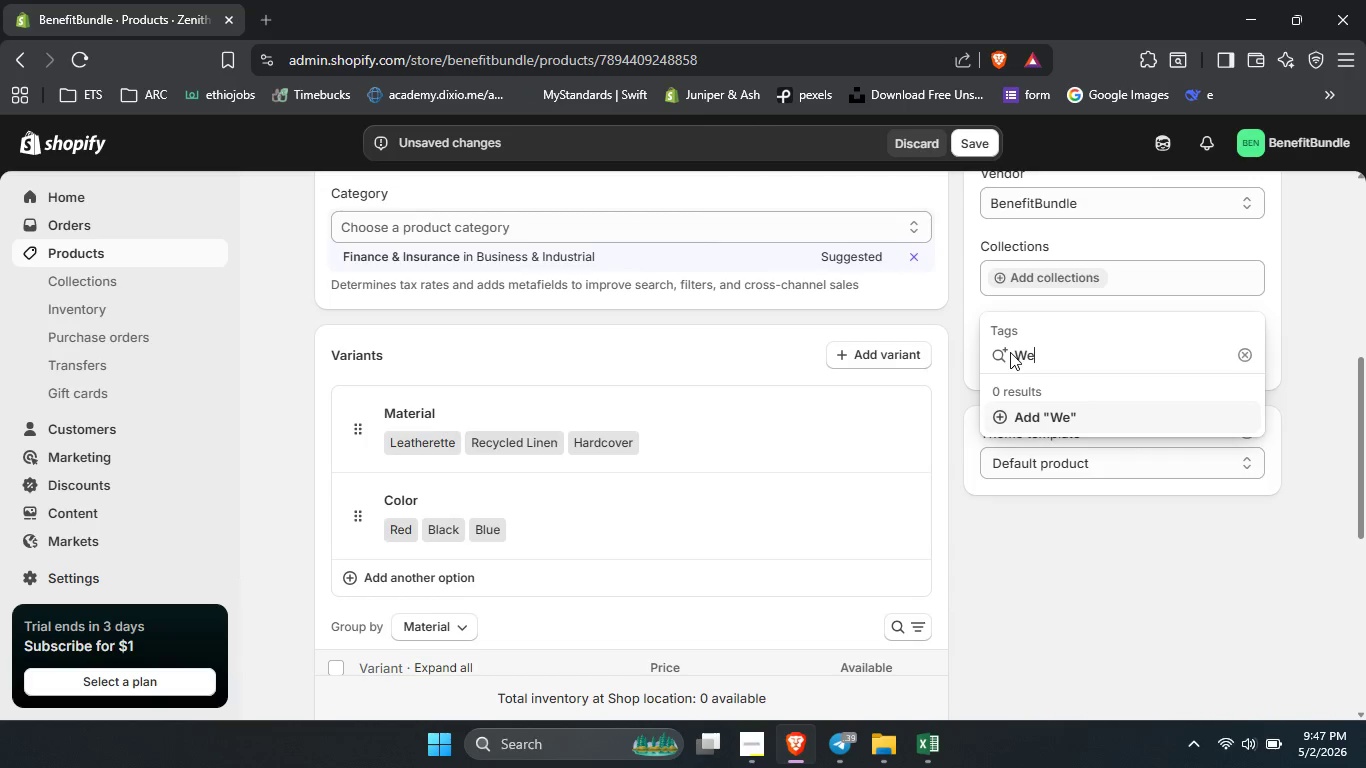 
type(Welcome p)
 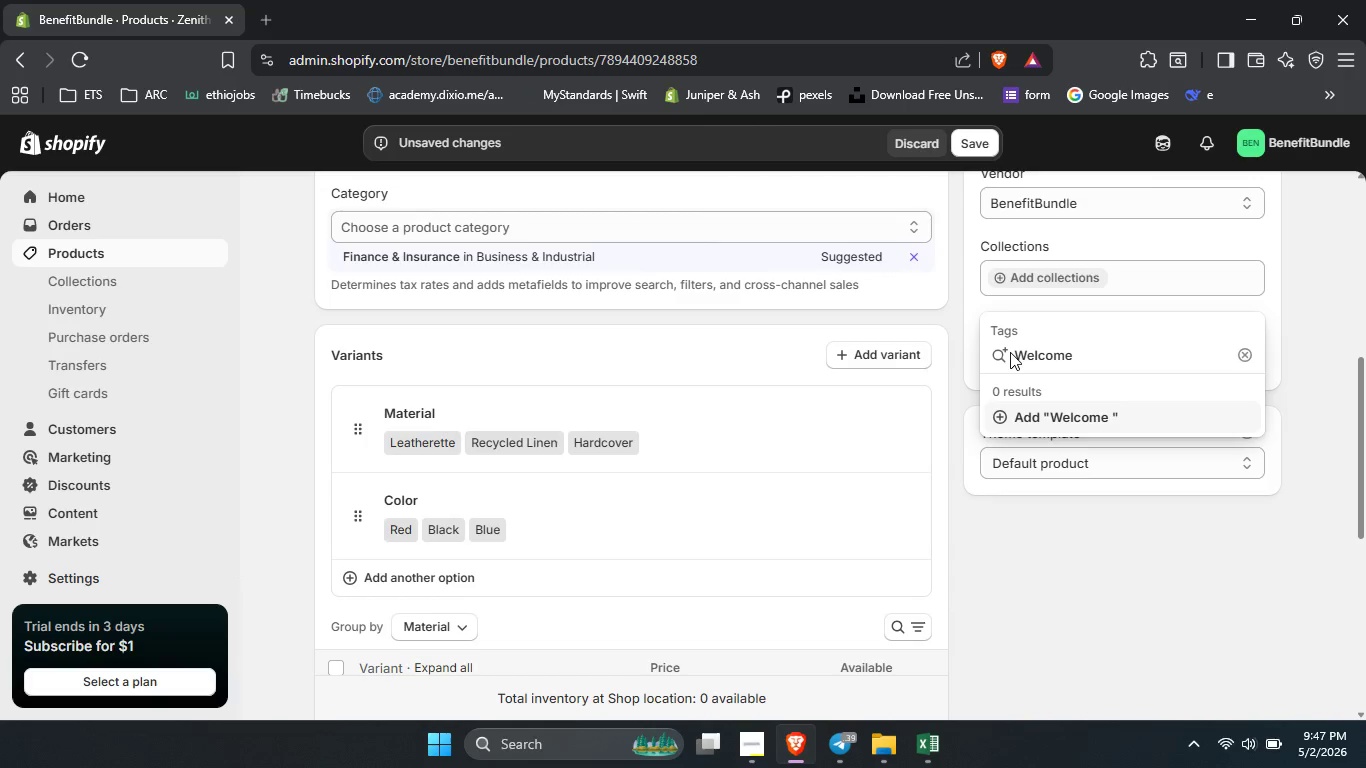 
hold_key(key=Backspace, duration=1.05)
 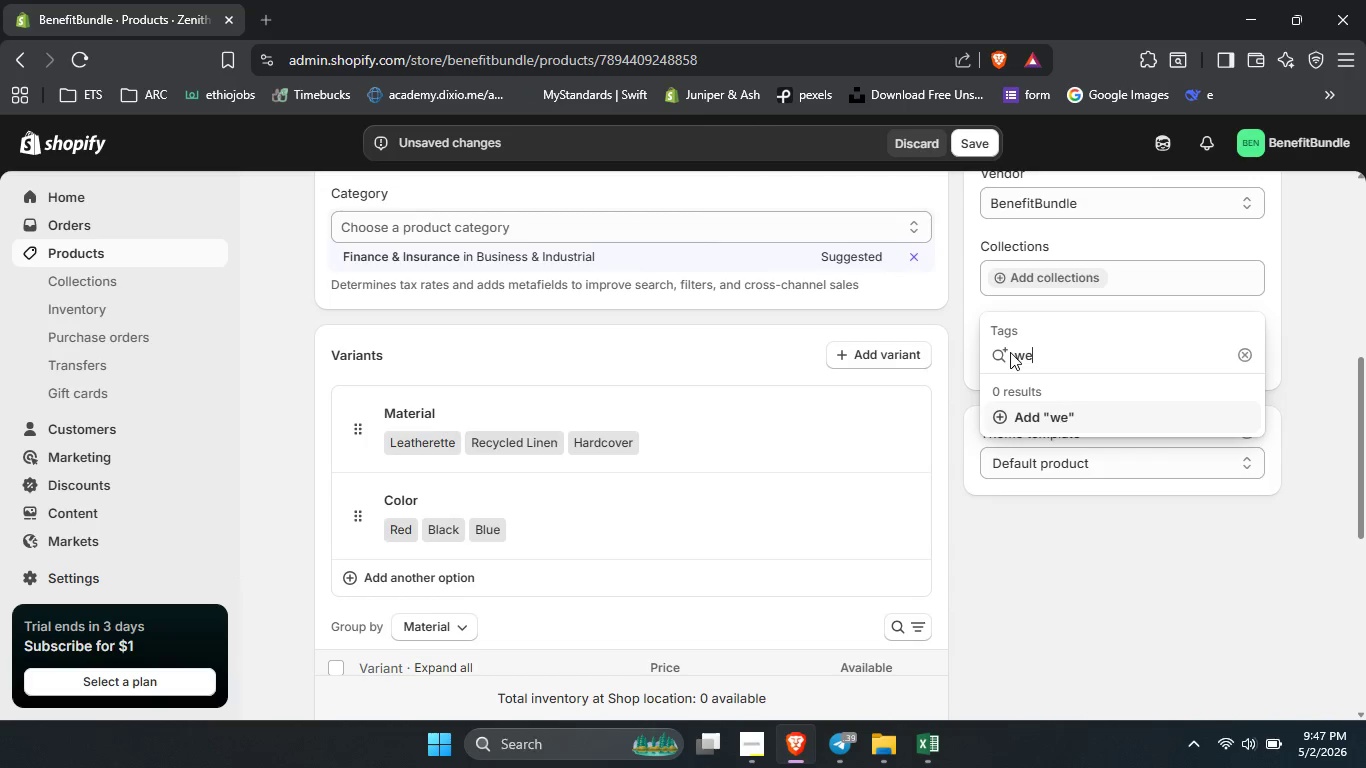 
type(welcome o)
key(Backspace)
type(pack)
 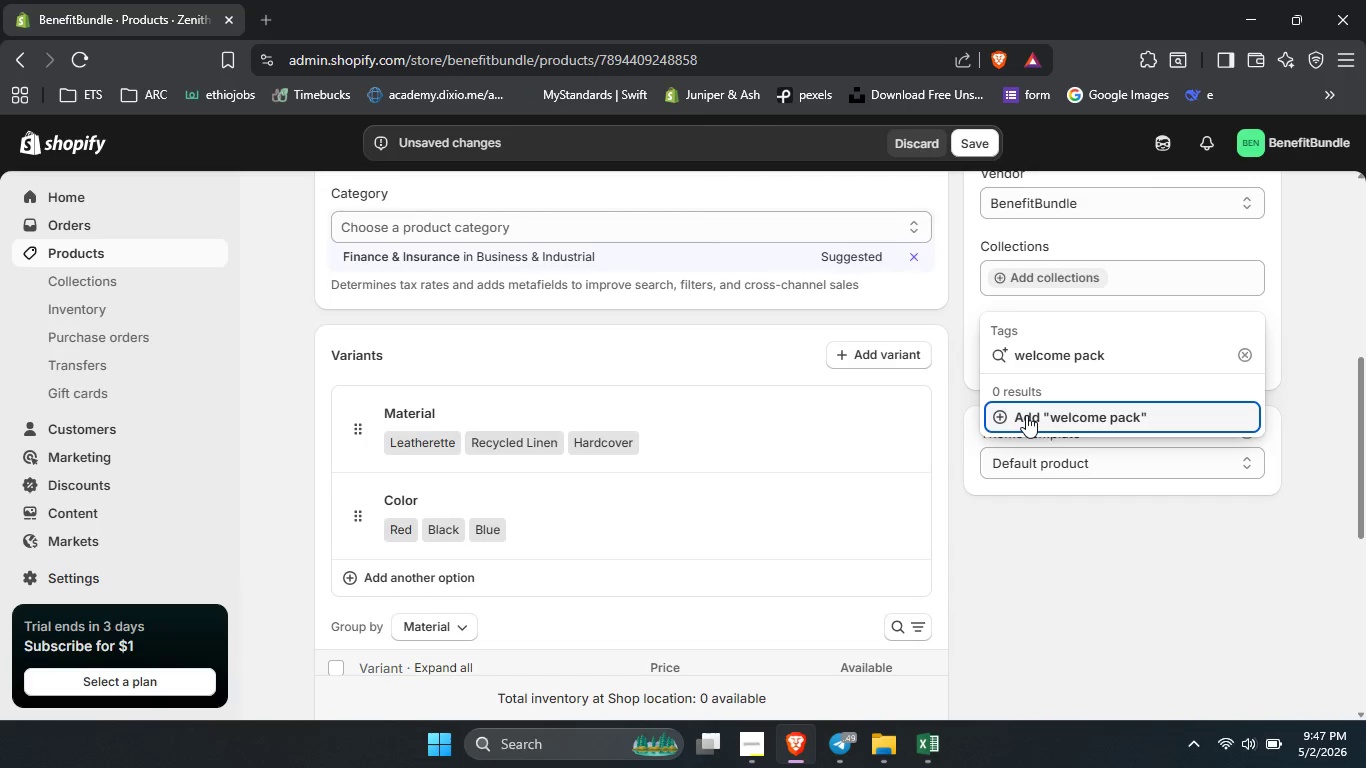 
left_click([1026, 415])
 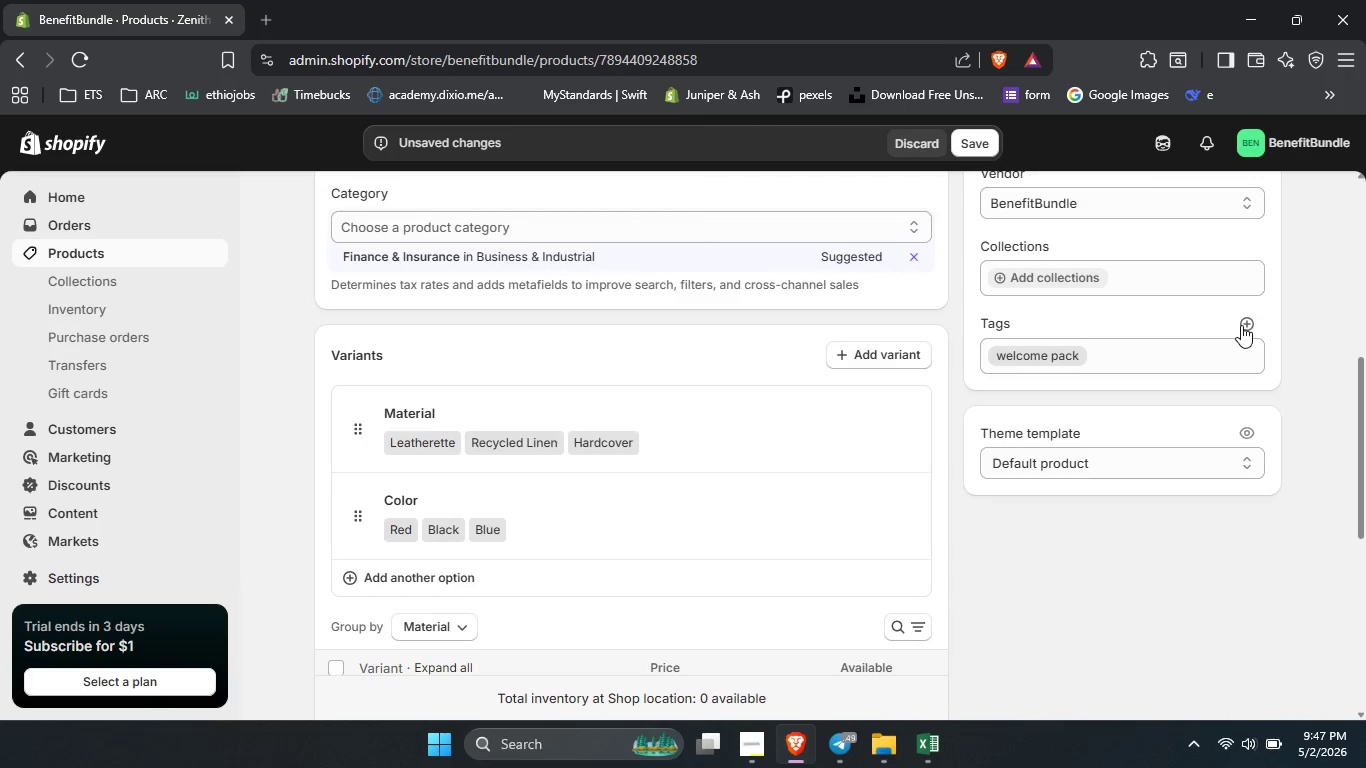 
left_click([1241, 325])
 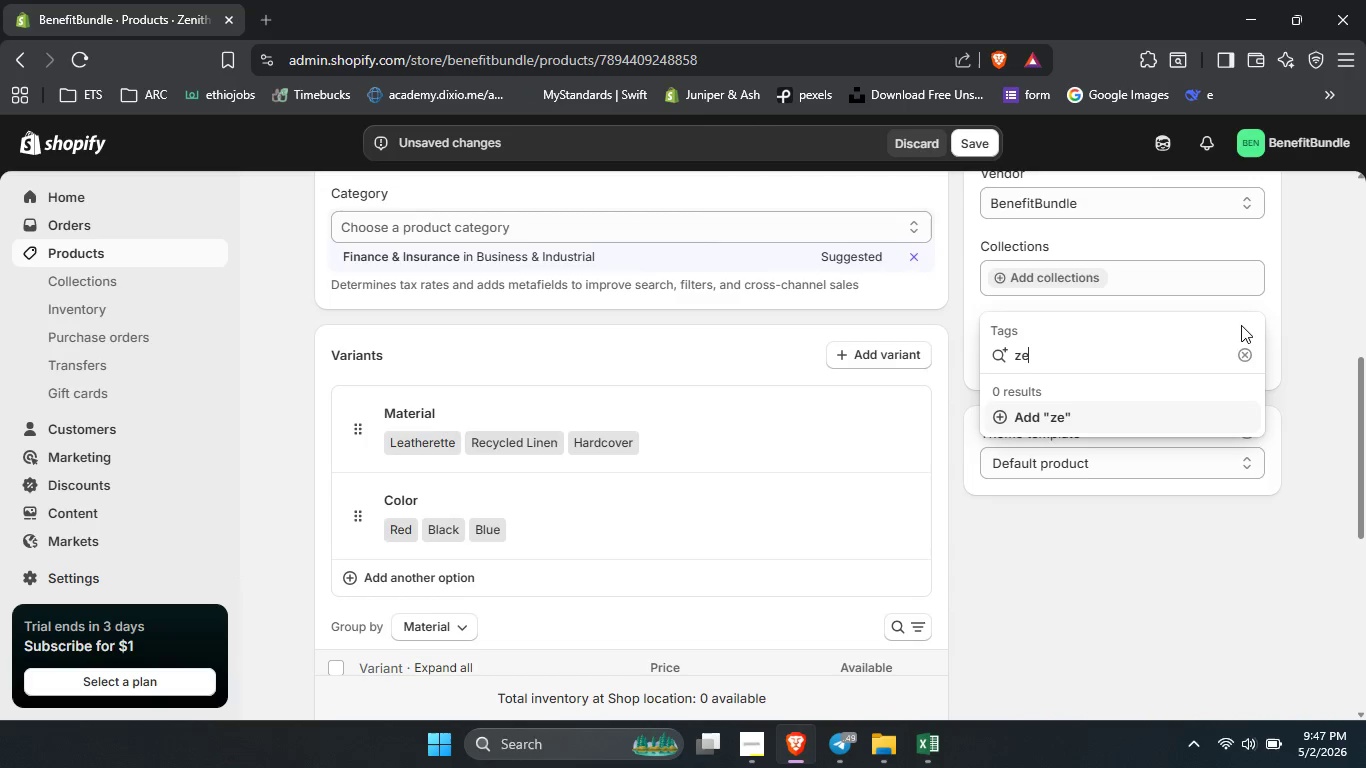 
type(zeniy)
key(Backspace)
type(th series)
 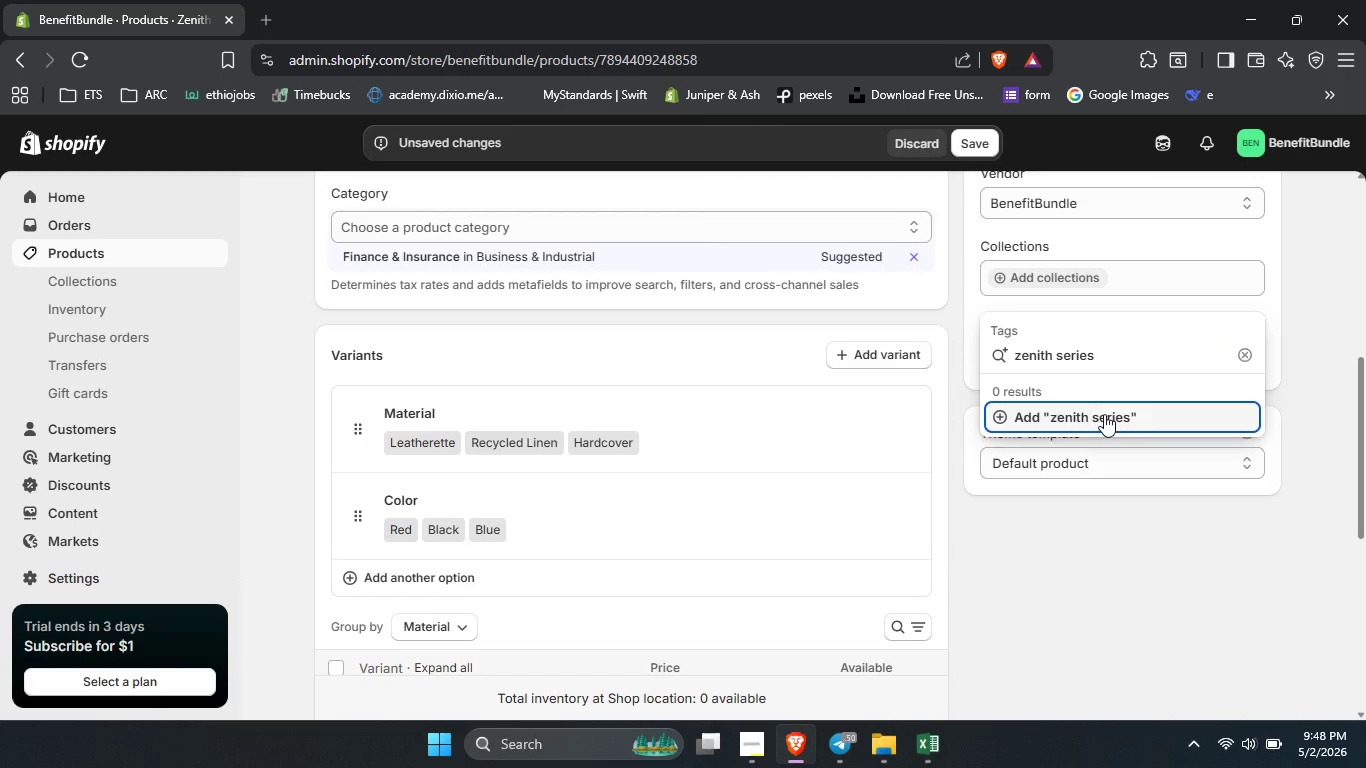 
left_click([1104, 414])
 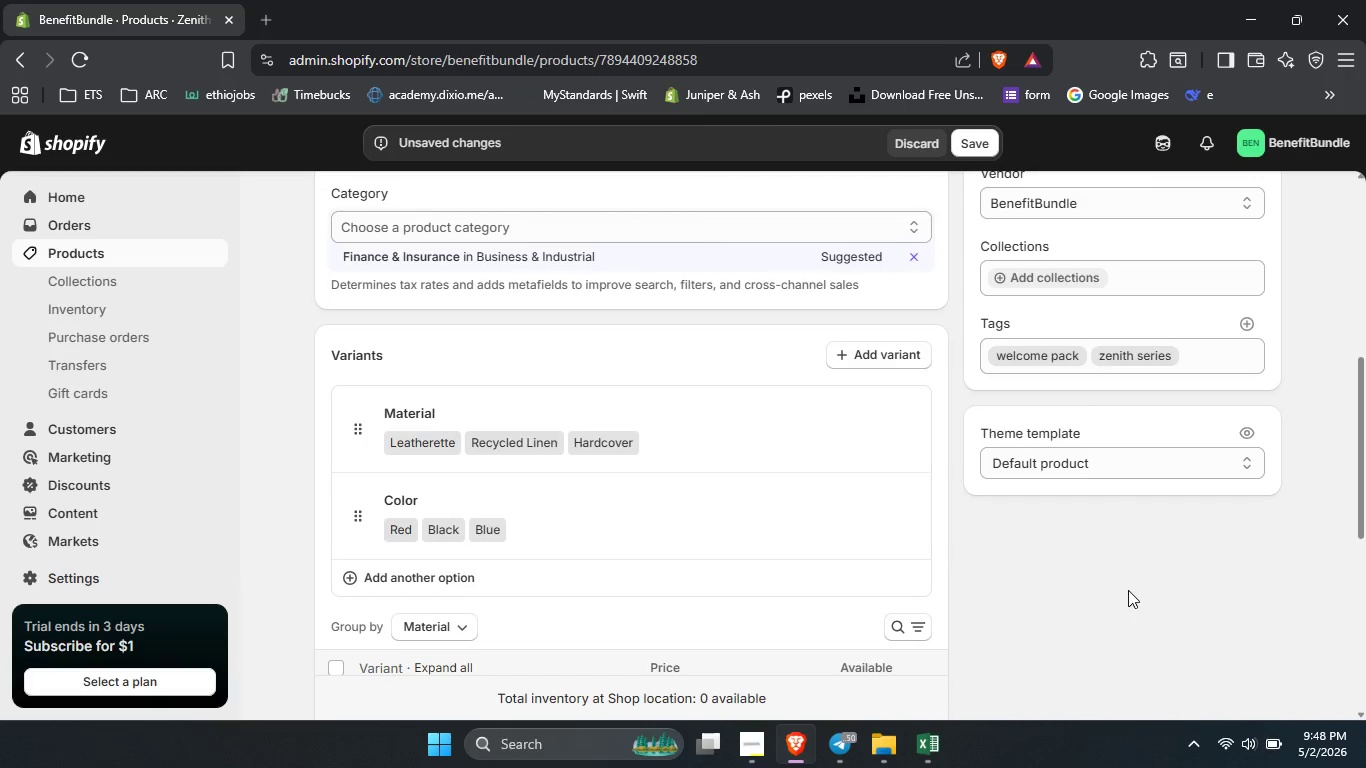 
left_click([1128, 590])
 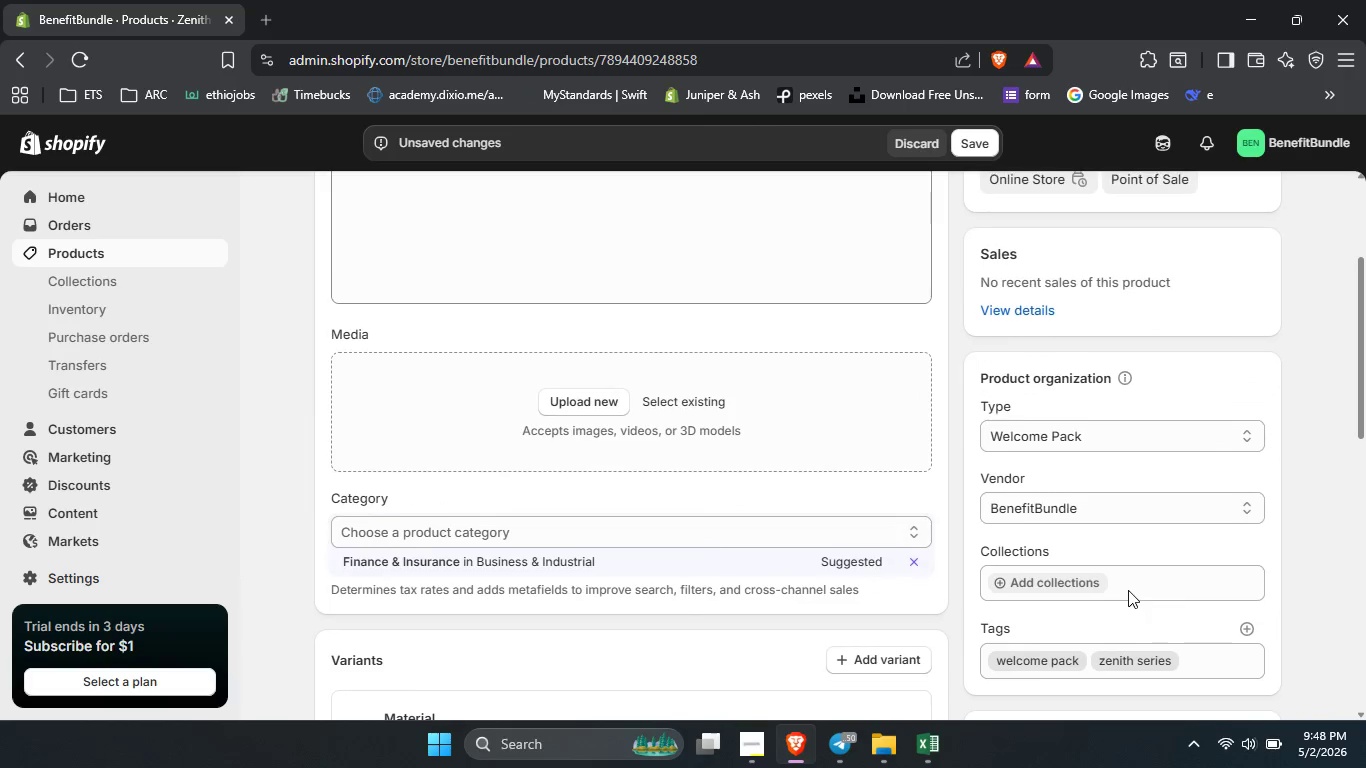 
scroll: coordinate [1128, 590], scroll_direction: up, amount: 5.0
 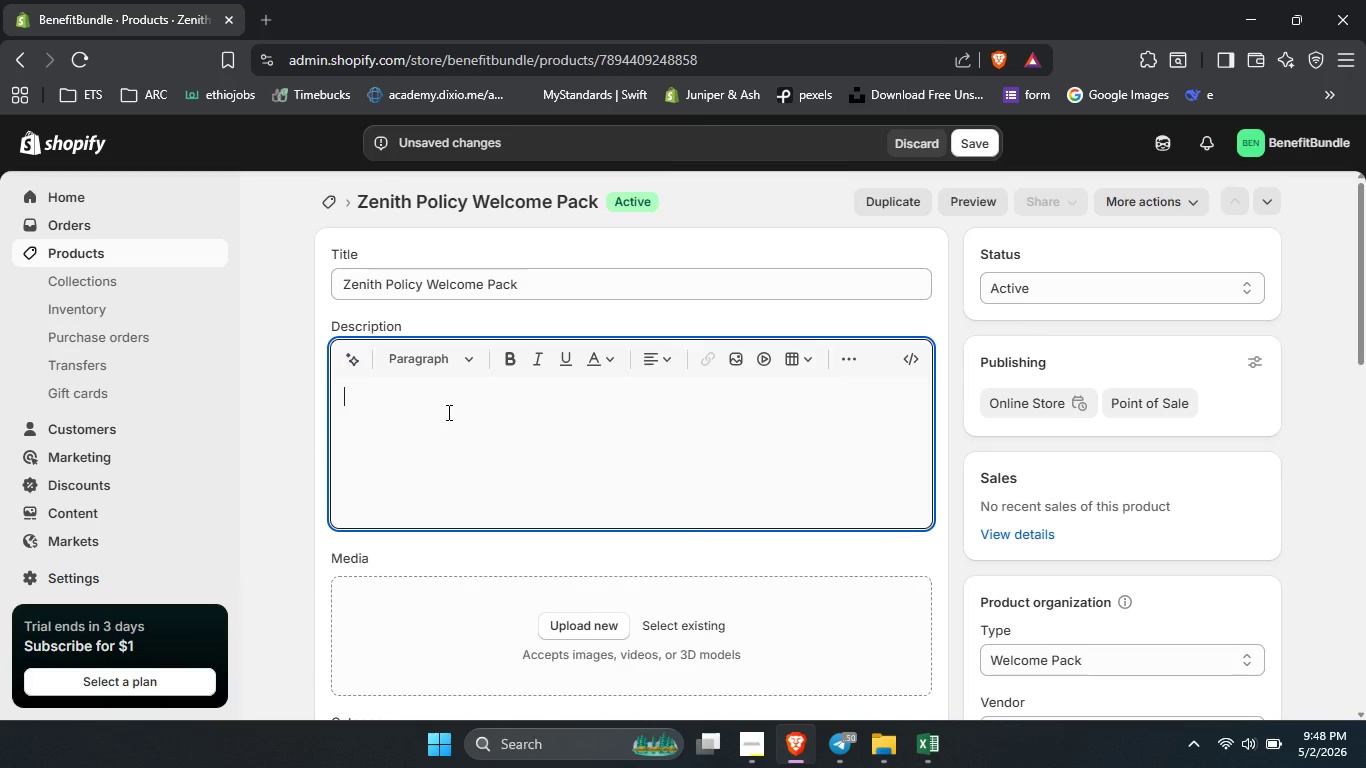 
left_click([447, 412])
 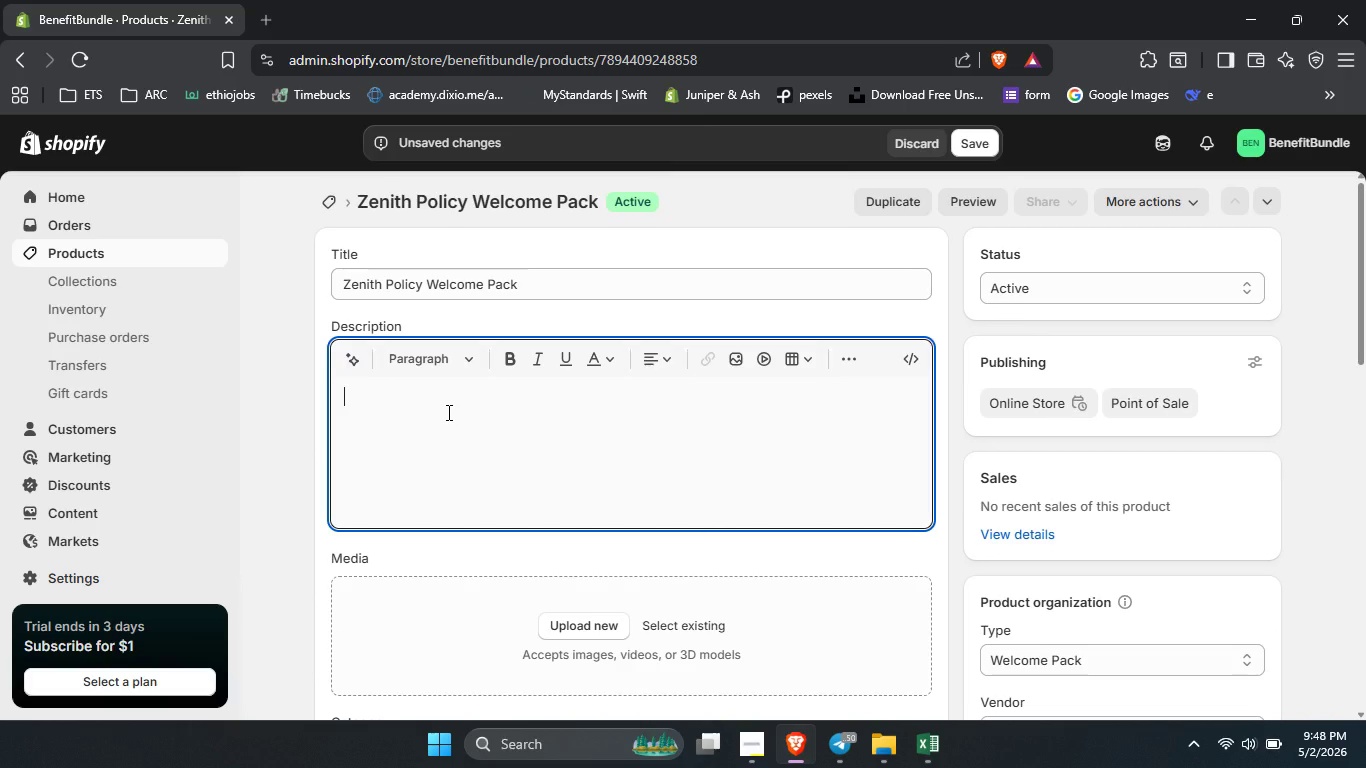 
hold_key(key=ShiftLeft, duration=1.5)
 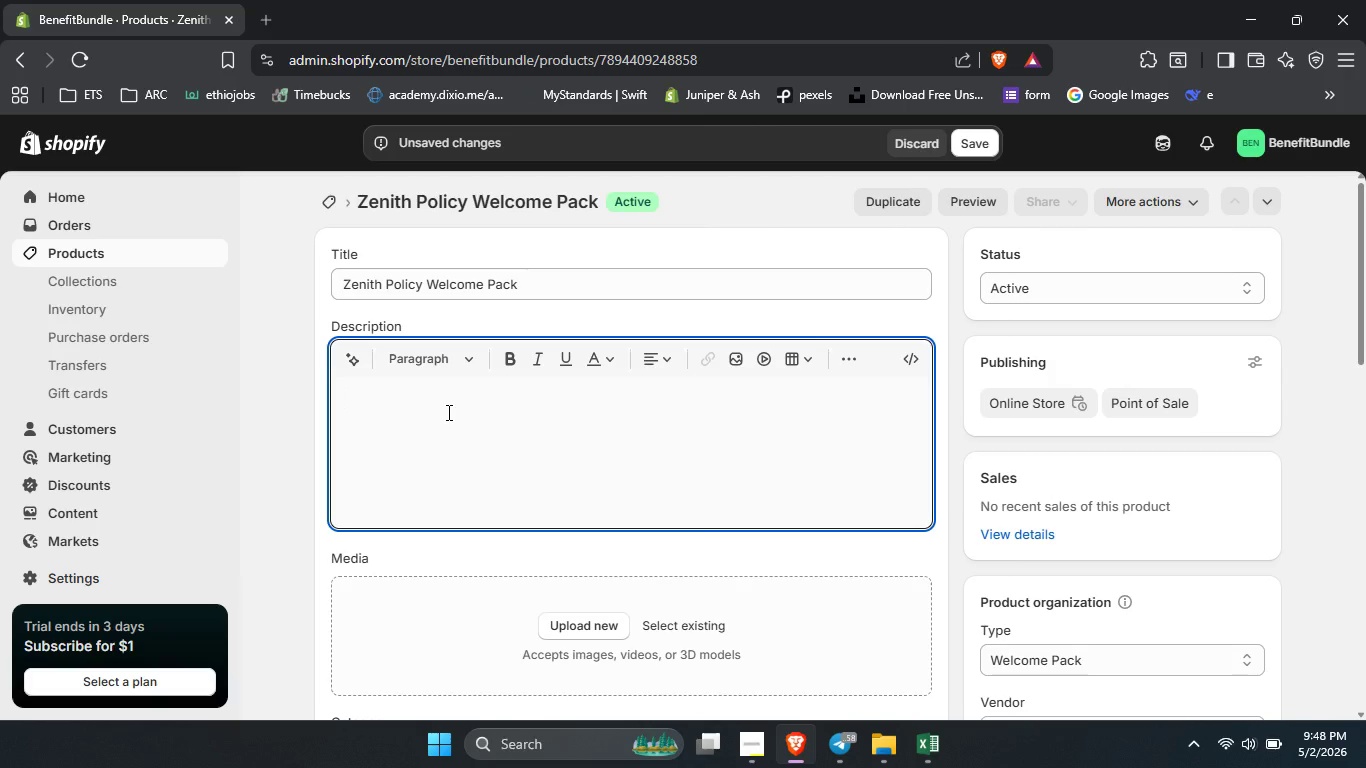 
hold_key(key=ShiftLeft, duration=1.5)
 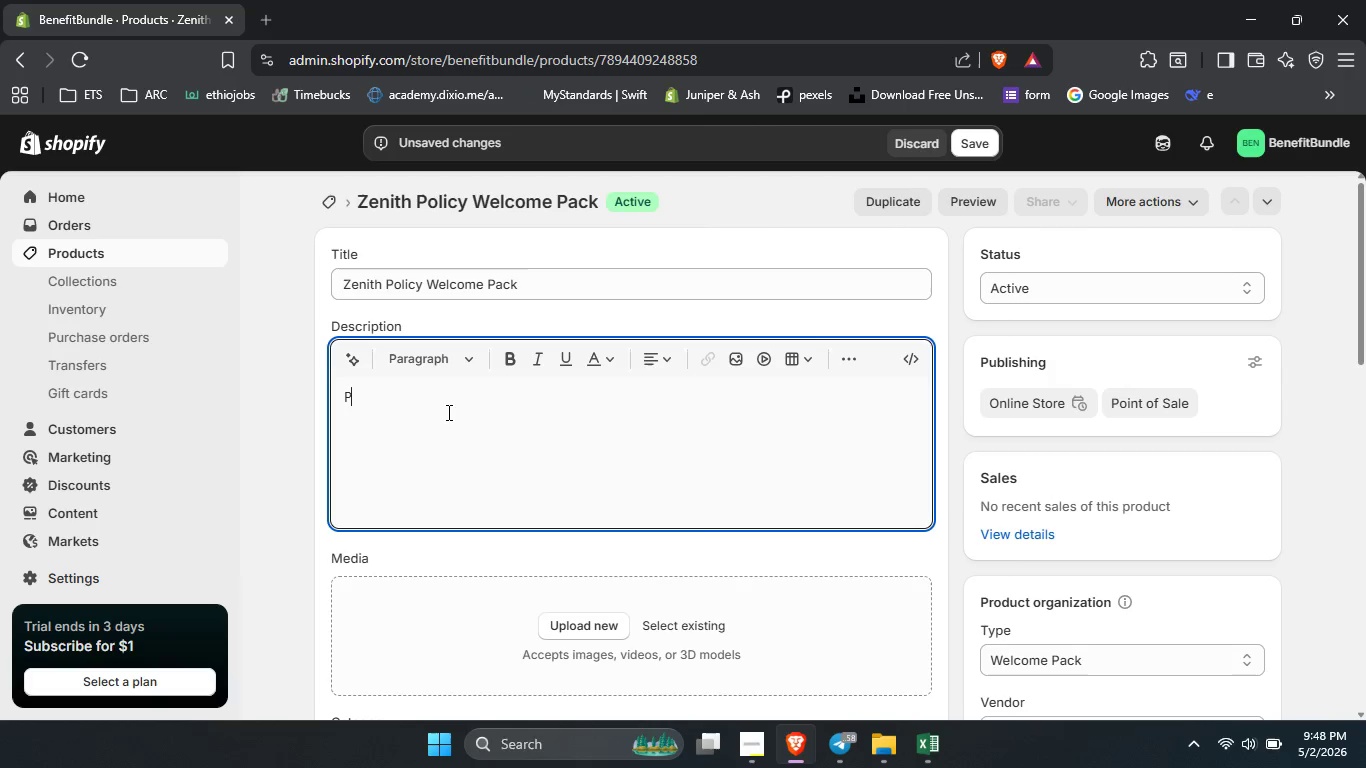 
type(Premium Leather )
key(Backspace)
type(rette )
 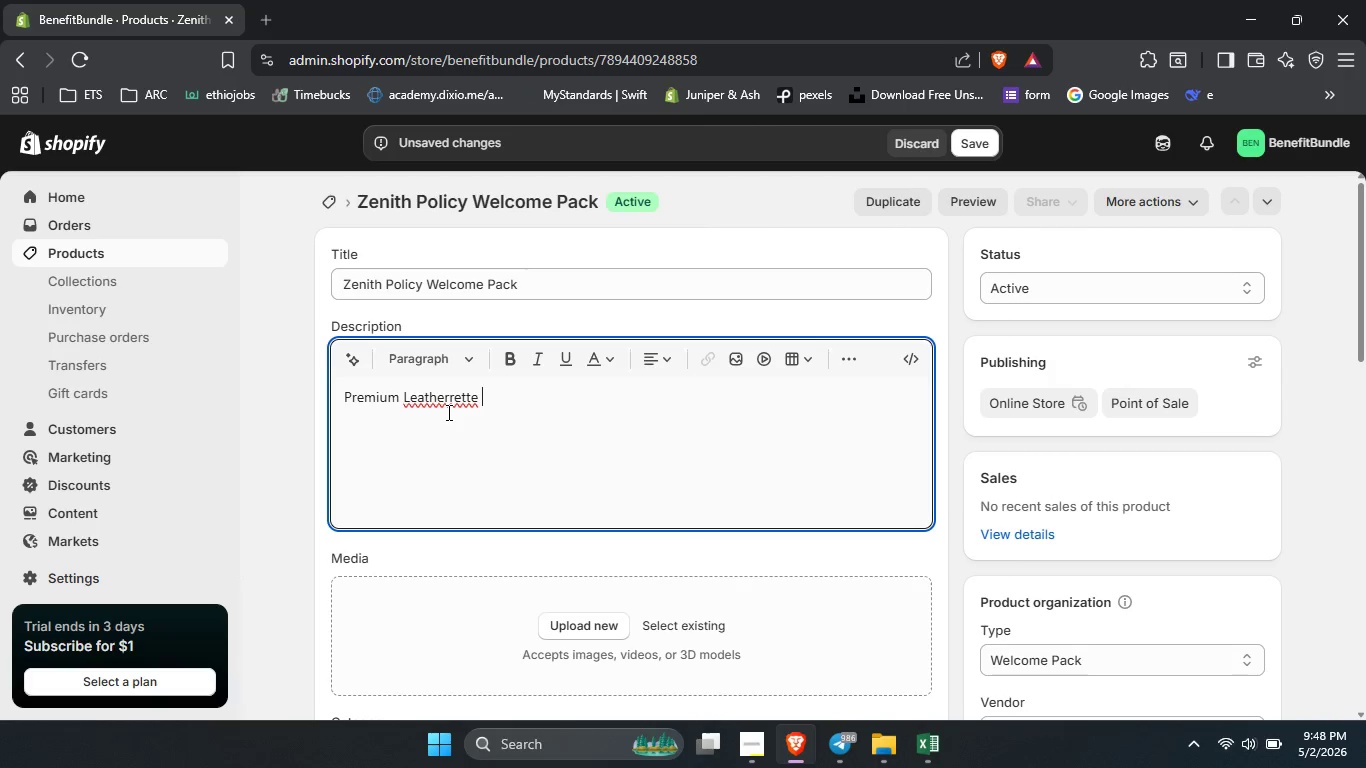 
double_click([426, 395])
 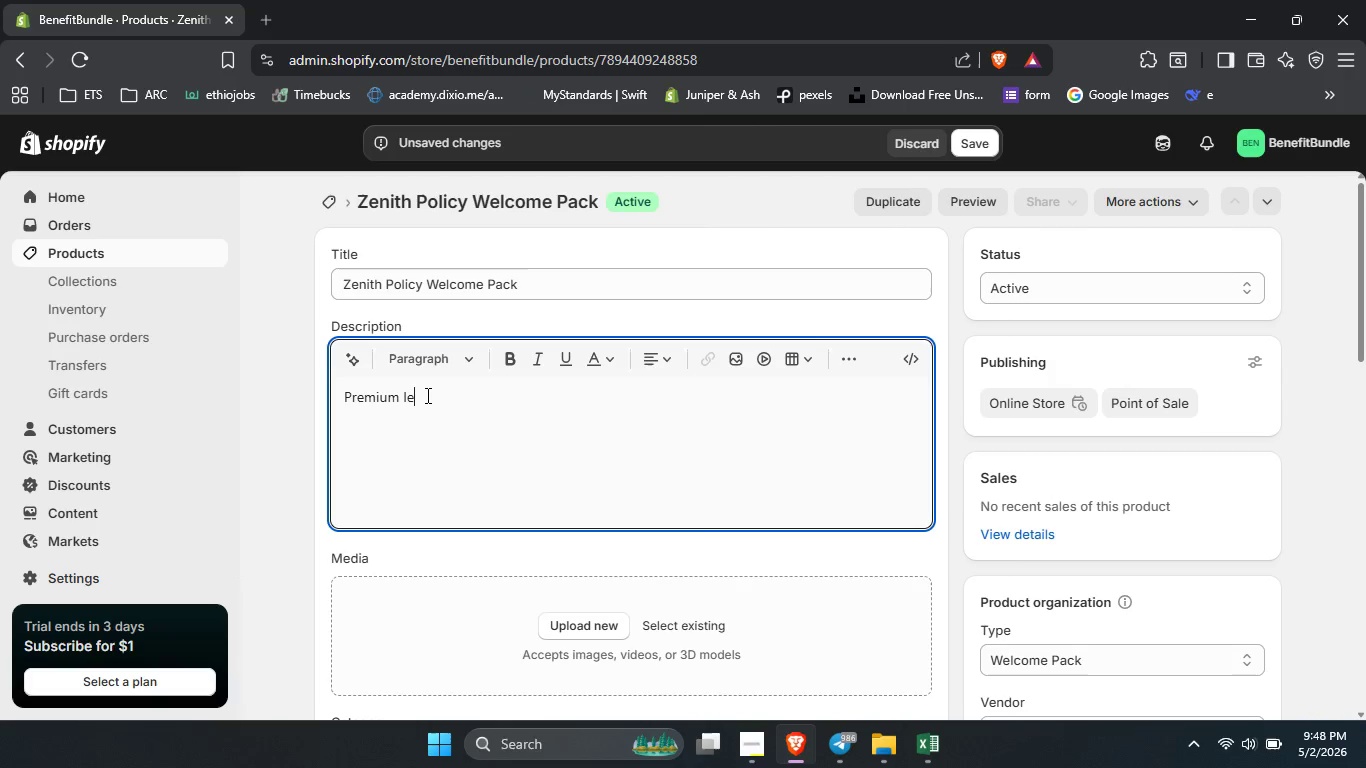 
type(leatherette in sophastiv=)
key(Backspace)
key(Backspace)
type(cated gorsest)
key(Backspace)
 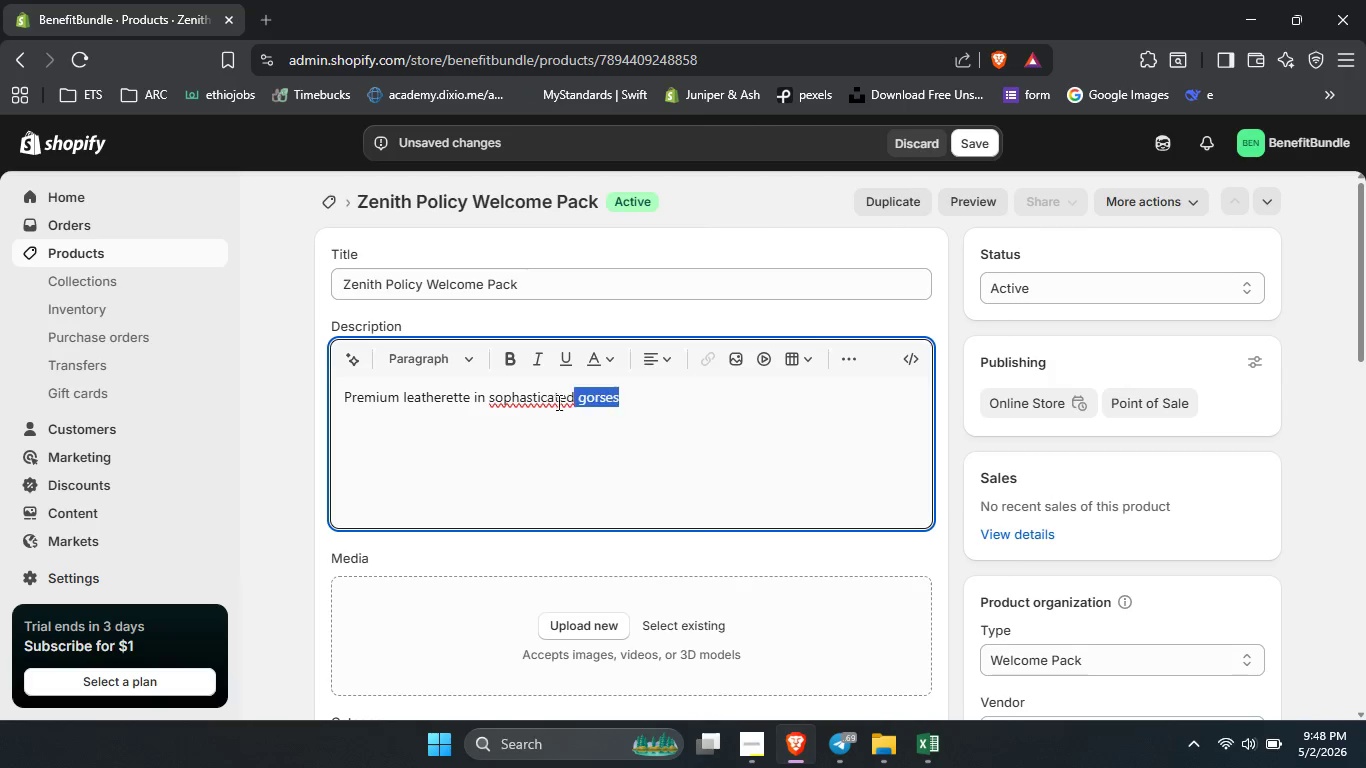 
left_click_drag(start_coordinate=[631, 402], to_coordinate=[492, 405])
 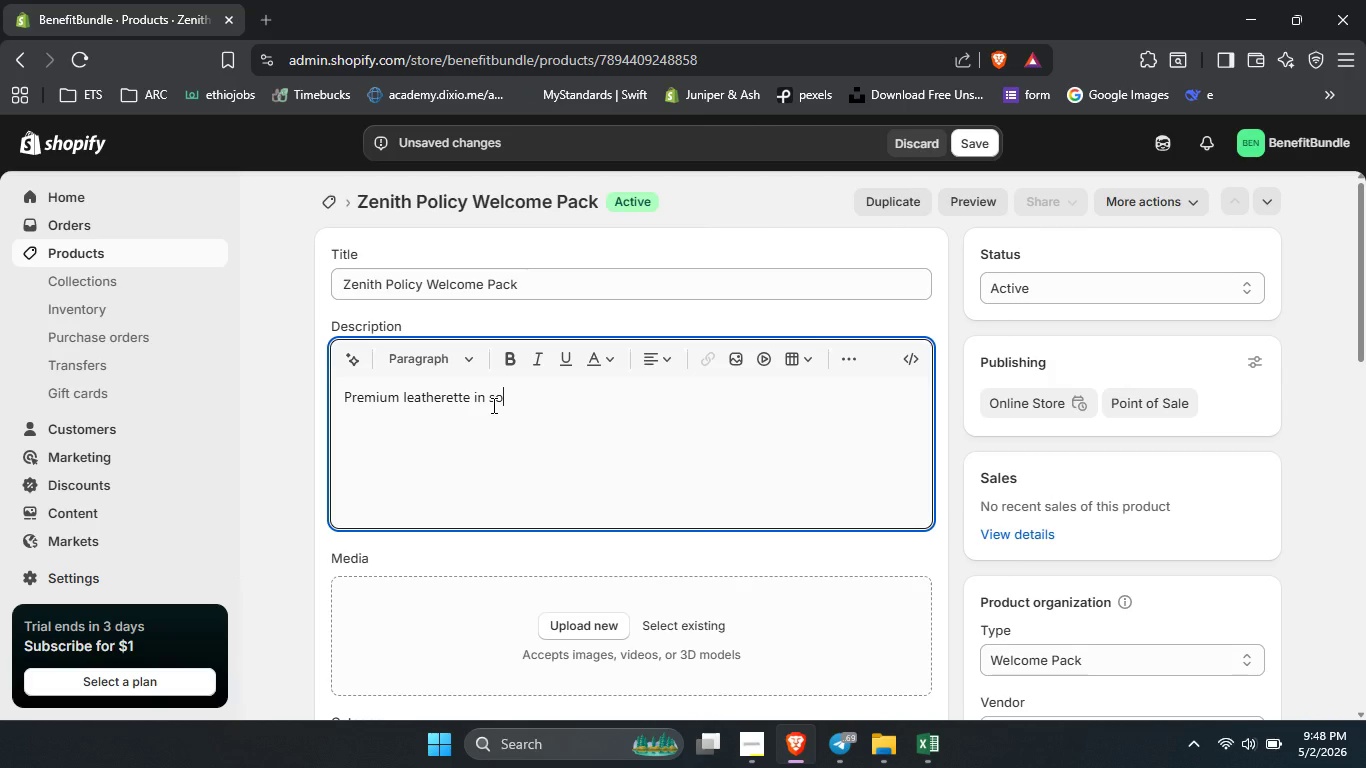 
type(sophistiv)
key(Backspace)
type(cated forest green)
 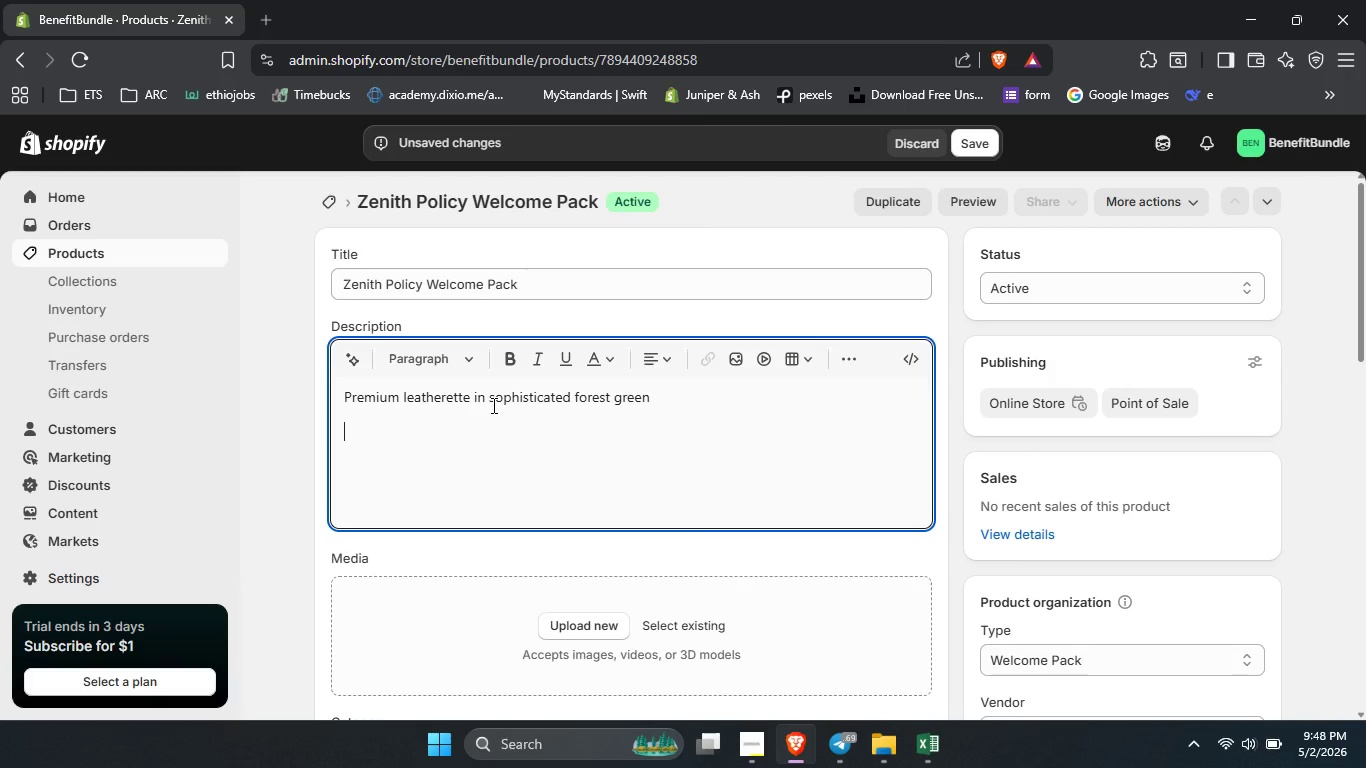 
key(Enter)
 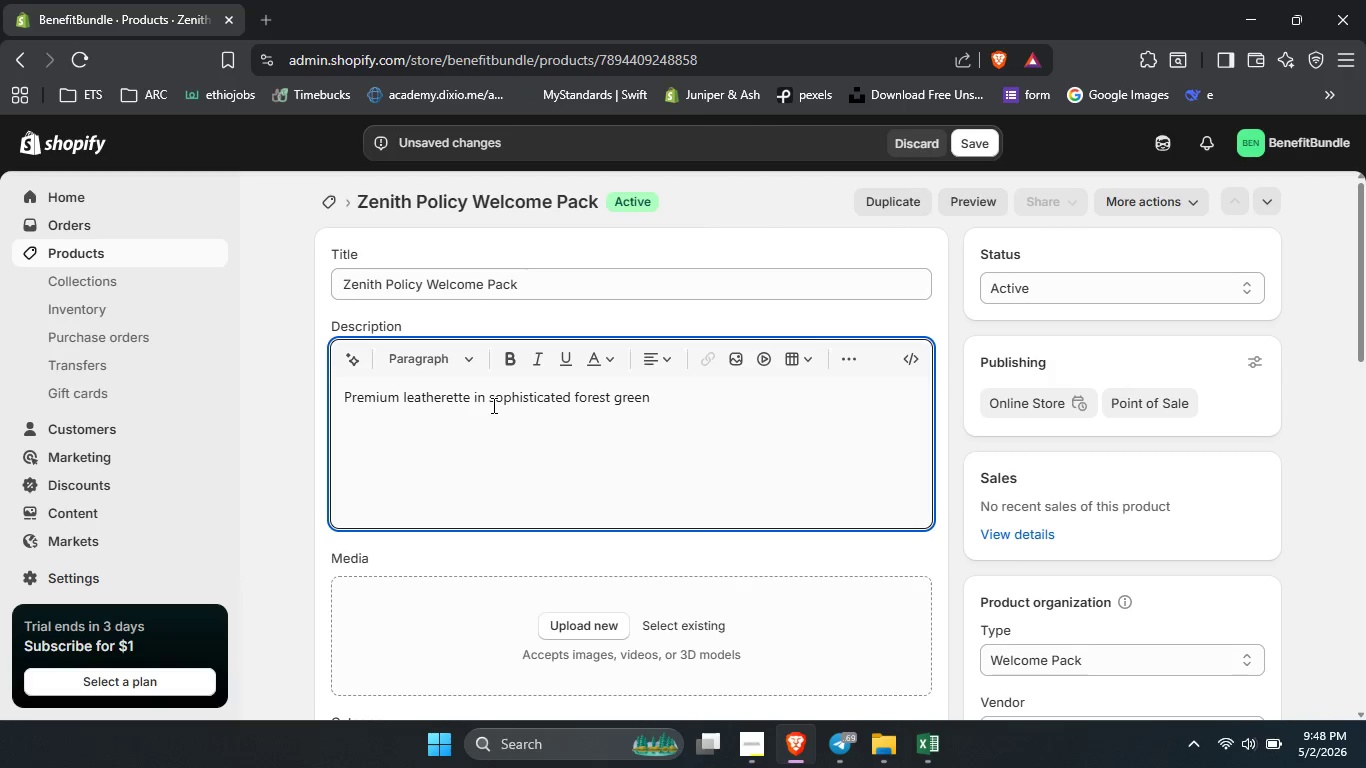 
hold_key(key=ShiftLeft, duration=1.53)
 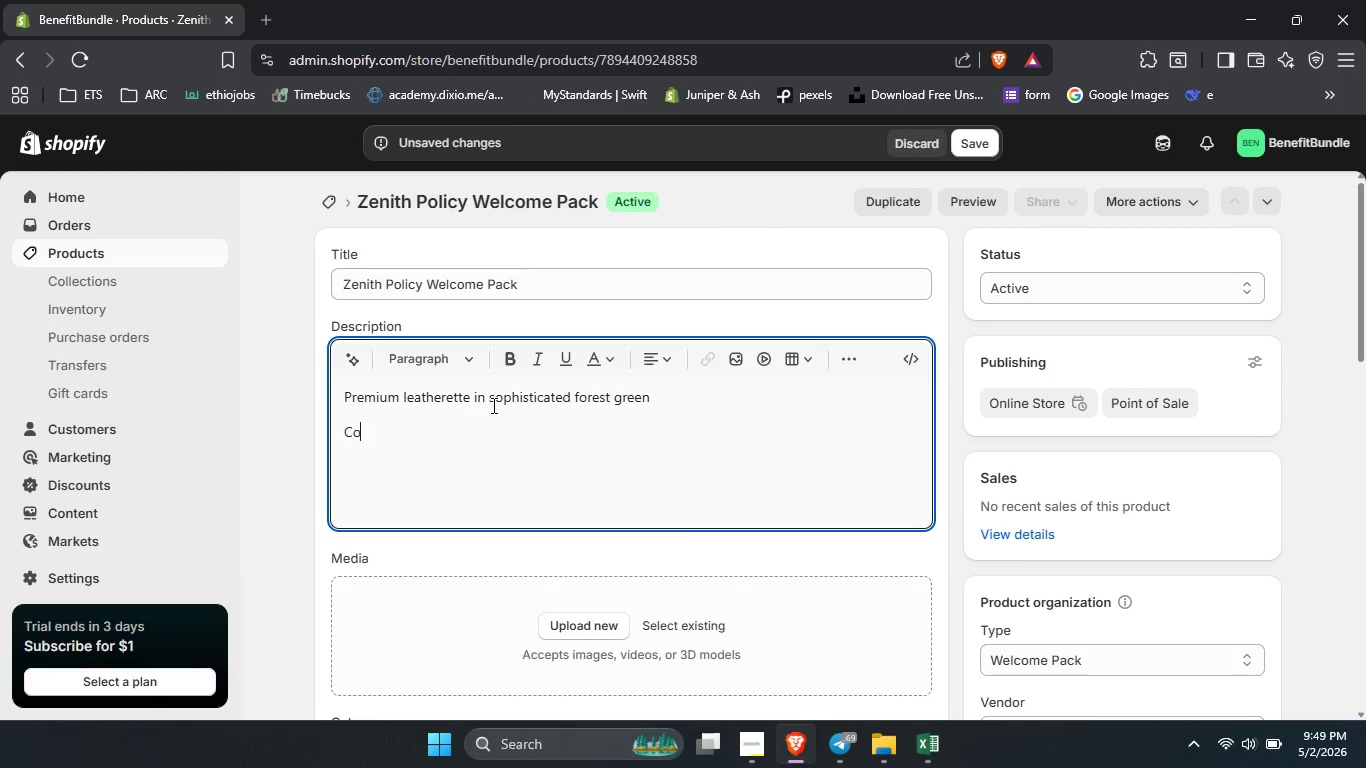 
type(Copm)
key(Backspace)
key(Backspace)
type(mplete welcome pack for new policy clients)
 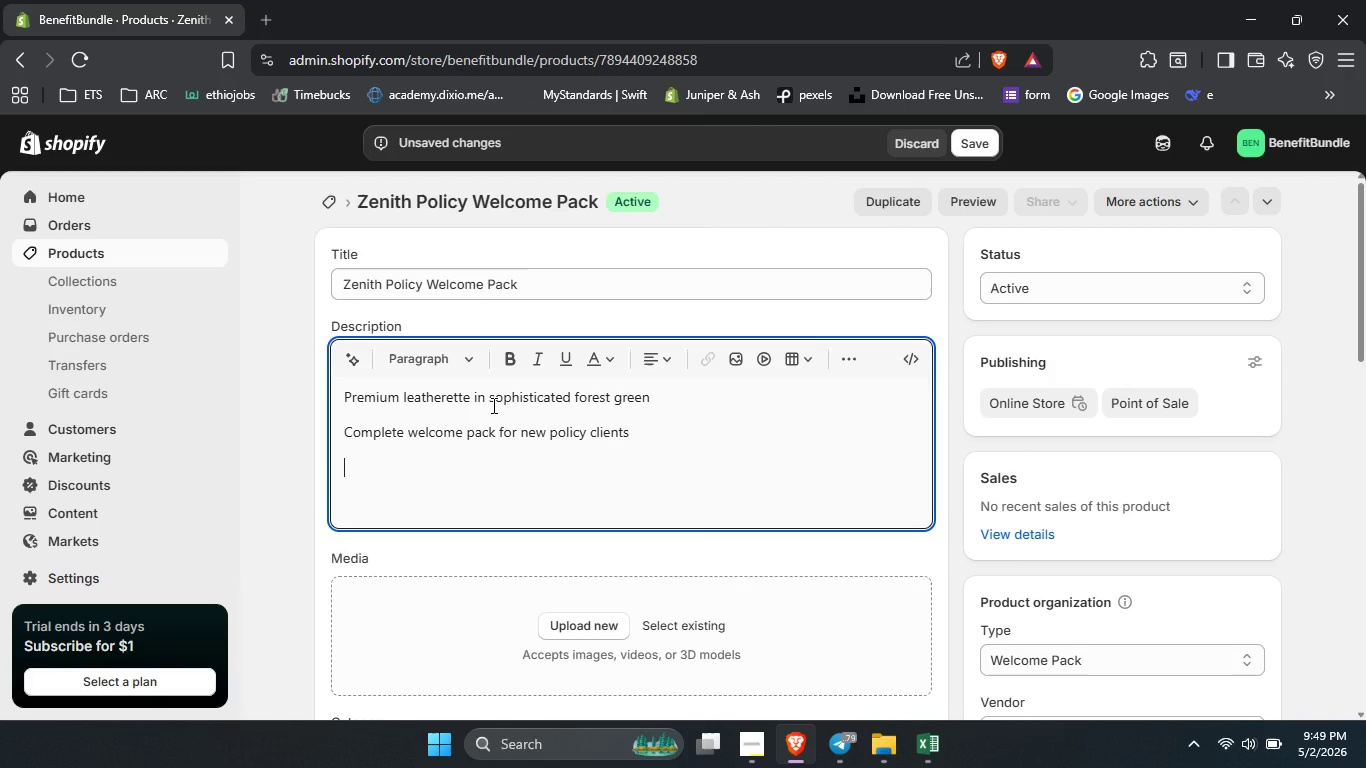 
key(Enter)
 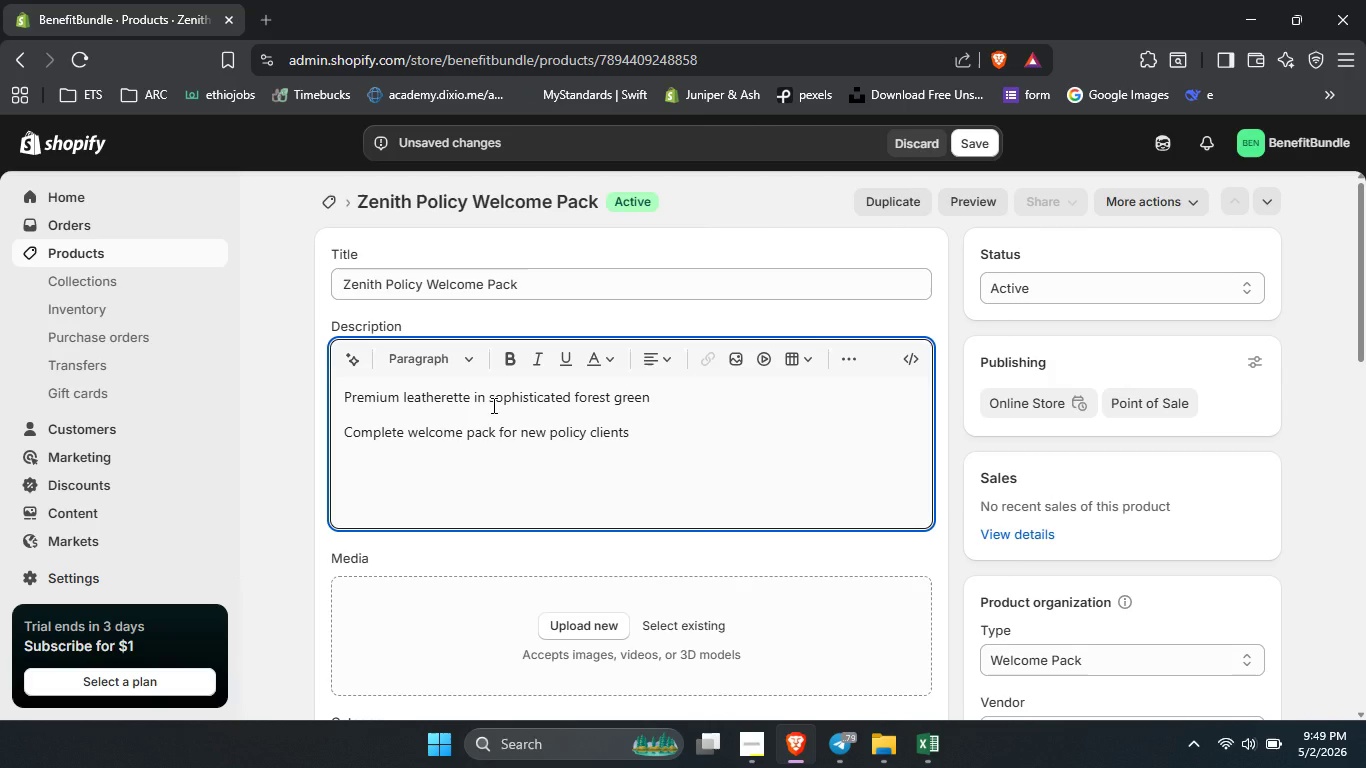 
type(Zenith-quality first impression for policyholders)
 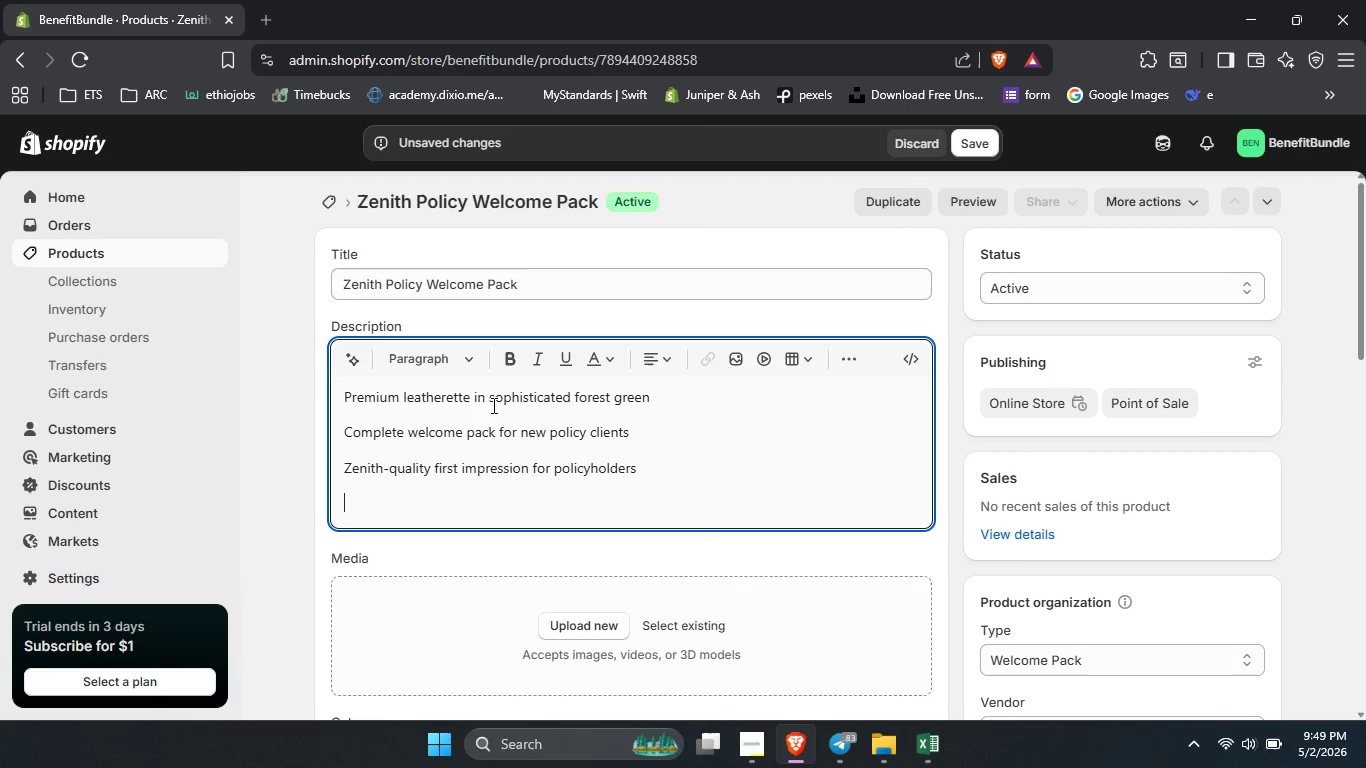 
key(Enter)
 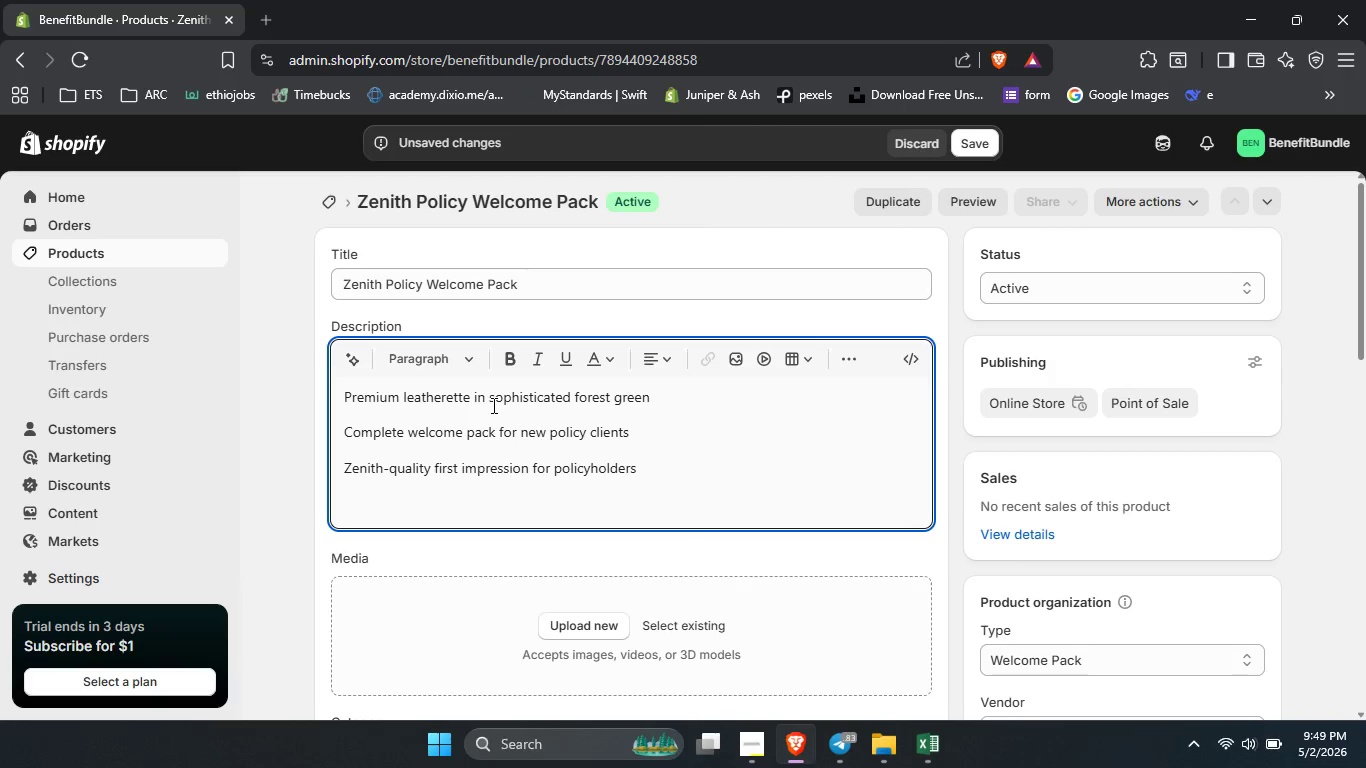 
type(All in one client presentation solution)
 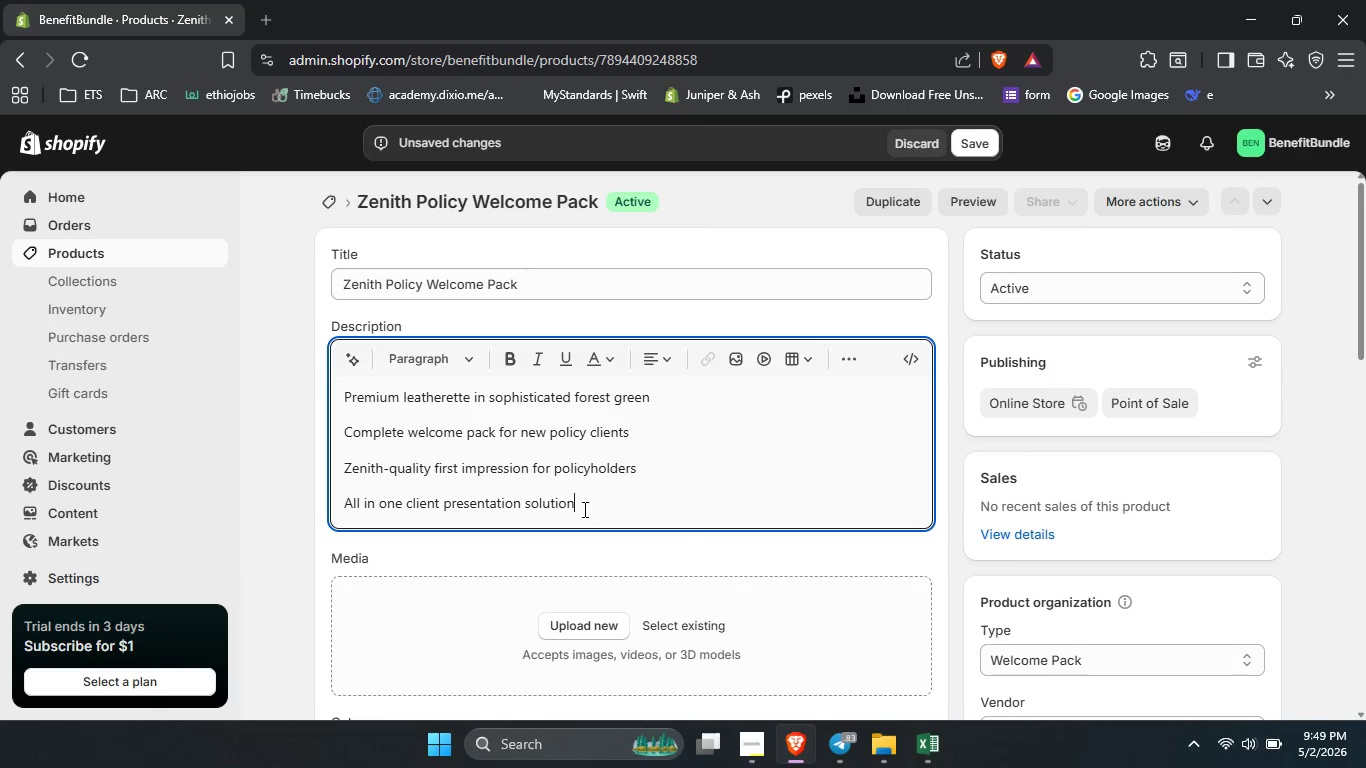 
left_click_drag(start_coordinate=[583, 509], to_coordinate=[341, 392])
 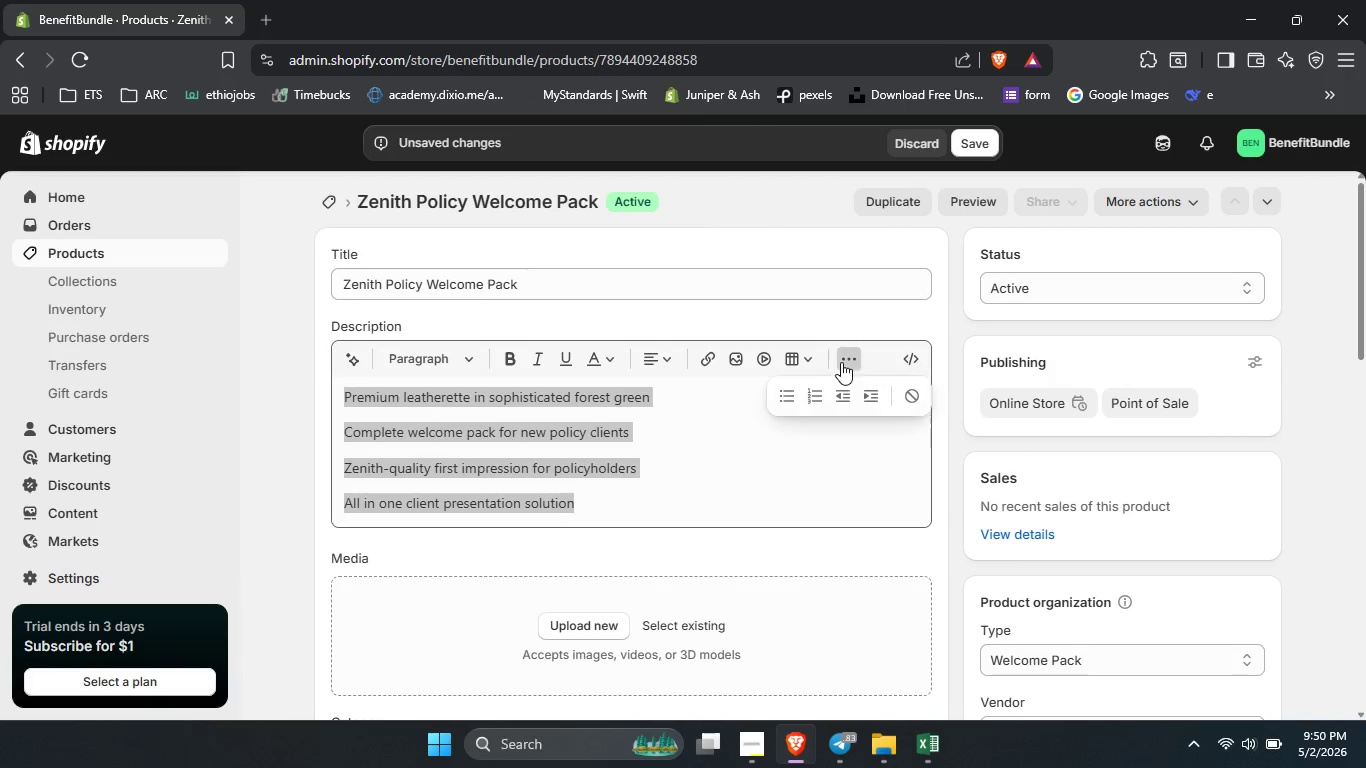 
left_click([841, 362])
 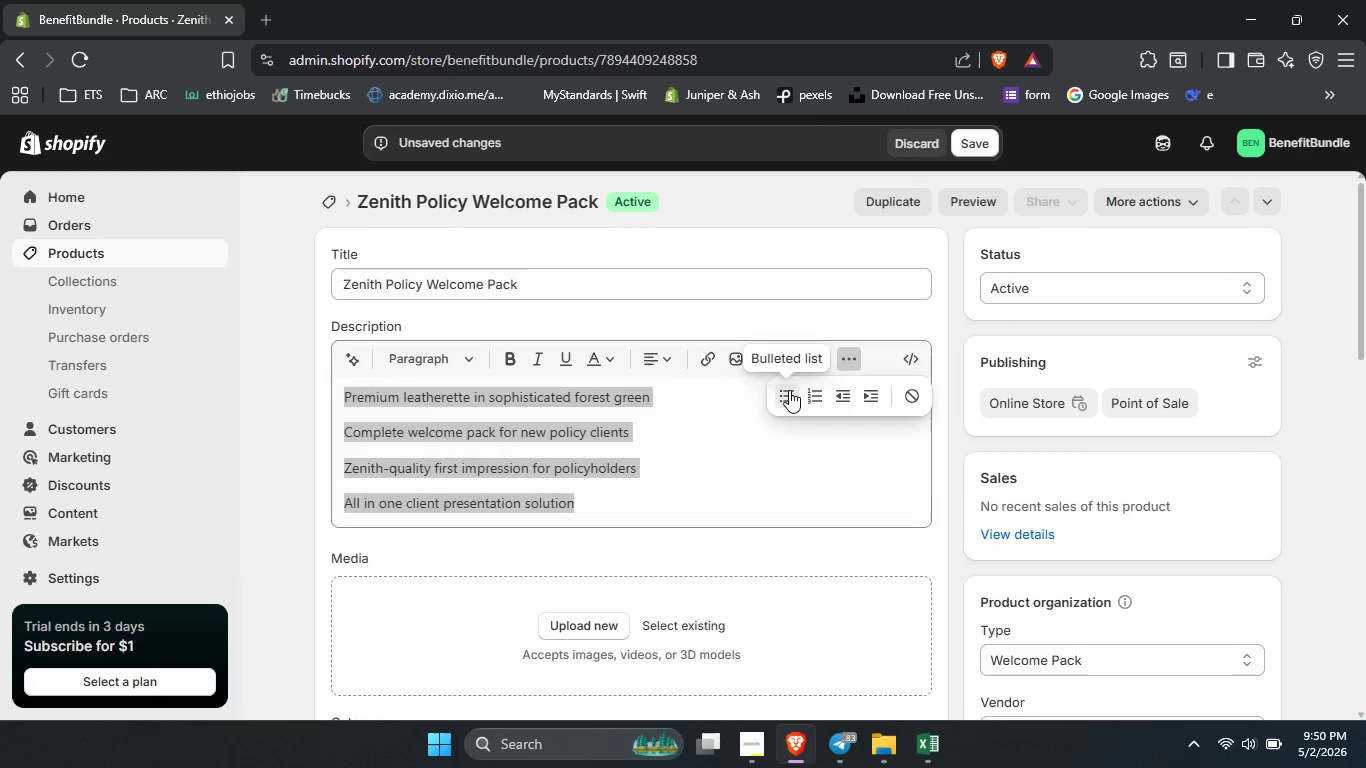 
left_click([789, 390])
 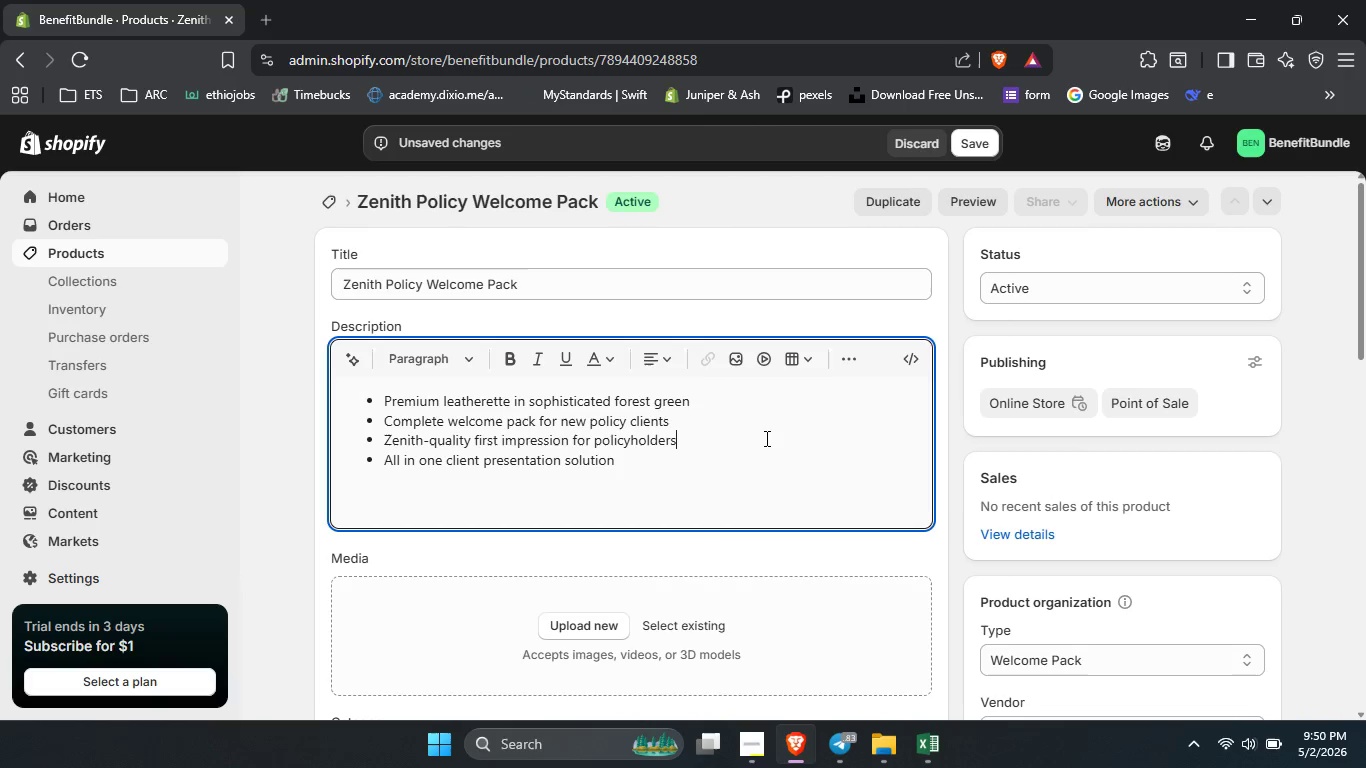 
left_click([765, 438])
 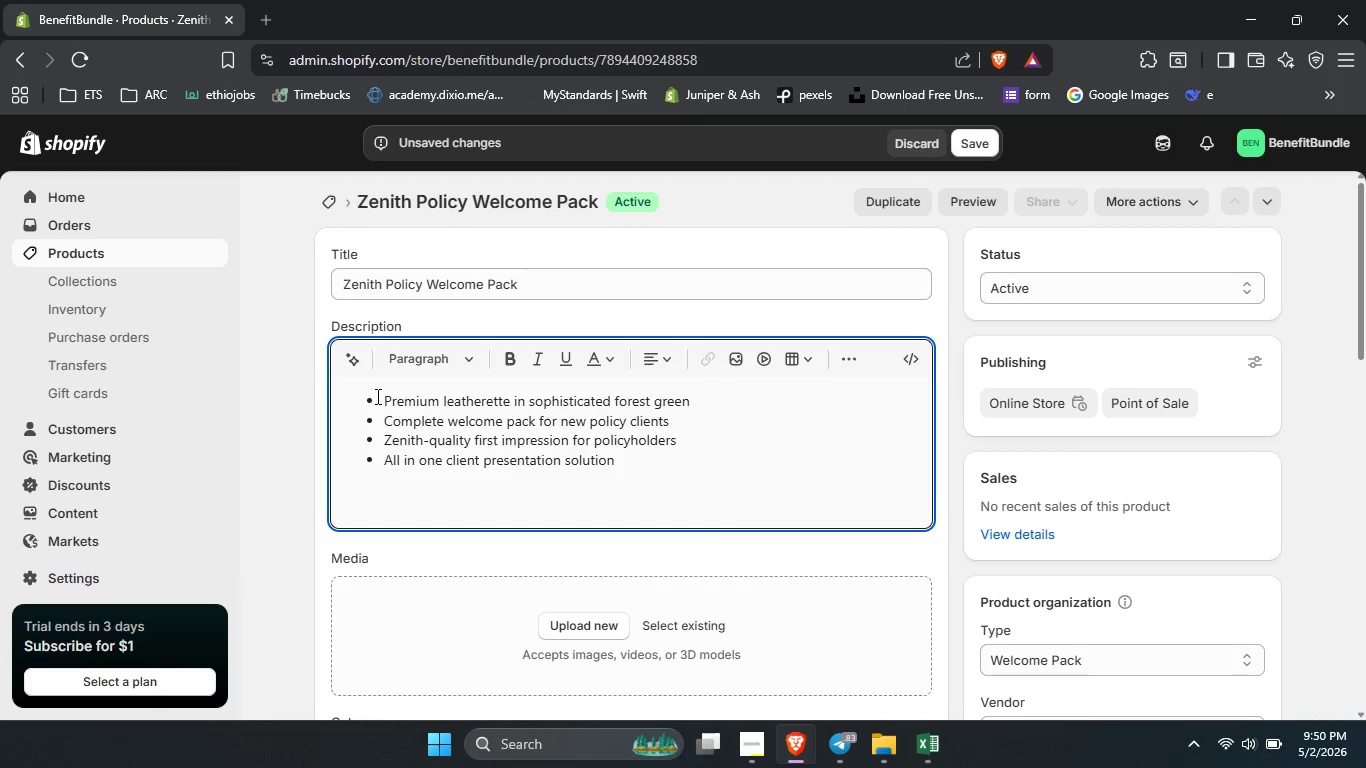 
left_click([376, 396])
 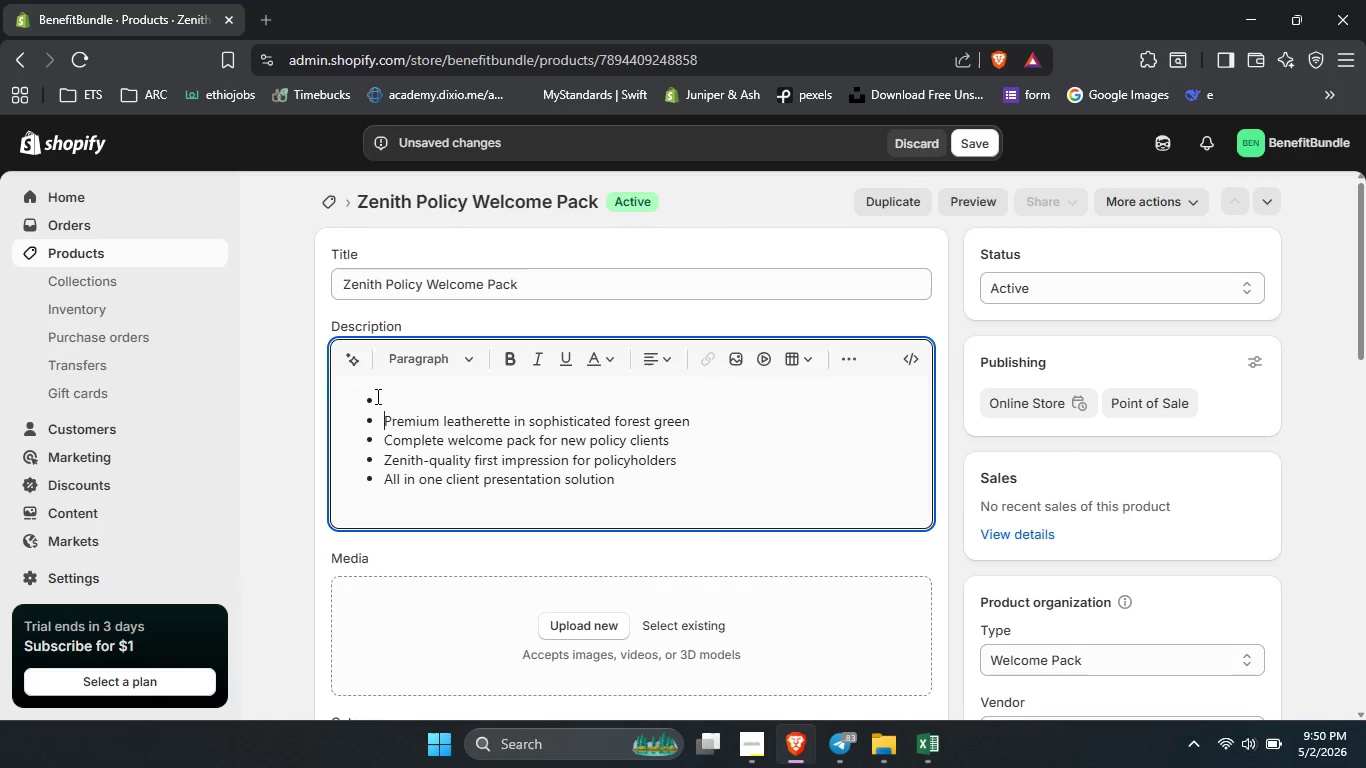 
key(Enter)
 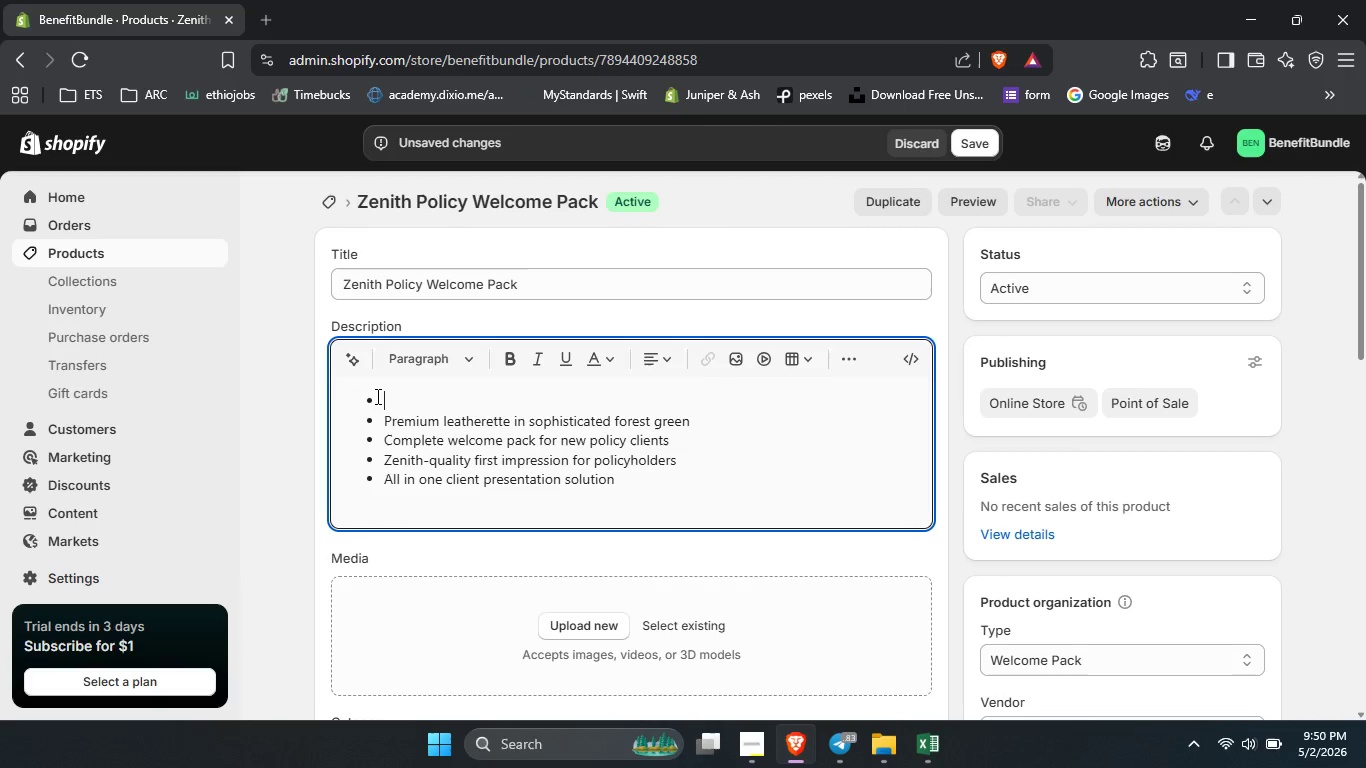 
key(ArrowUp)
 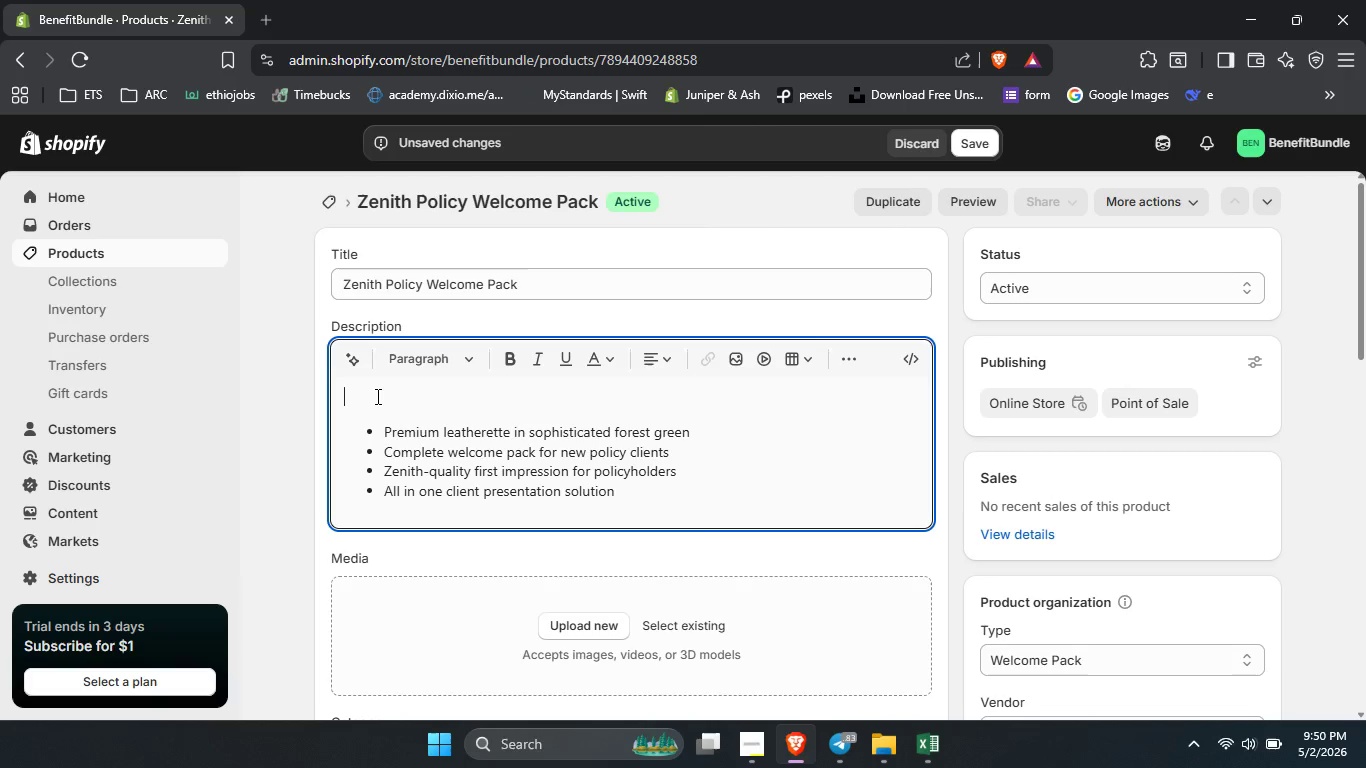 
key(Backspace)
key(Backspace)
type(Key Fr)
key(Backspace)
type(eatures)
 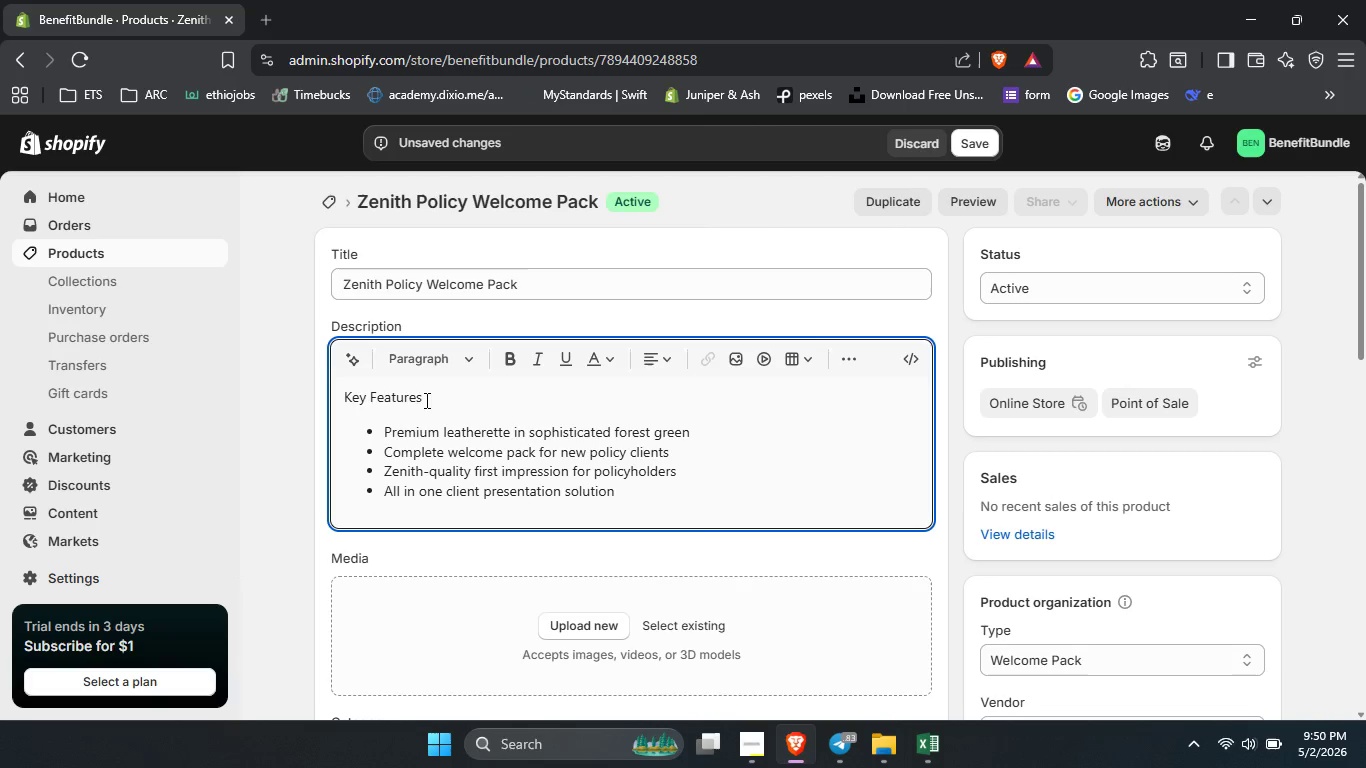 
left_click_drag(start_coordinate=[436, 400], to_coordinate=[296, 398])
 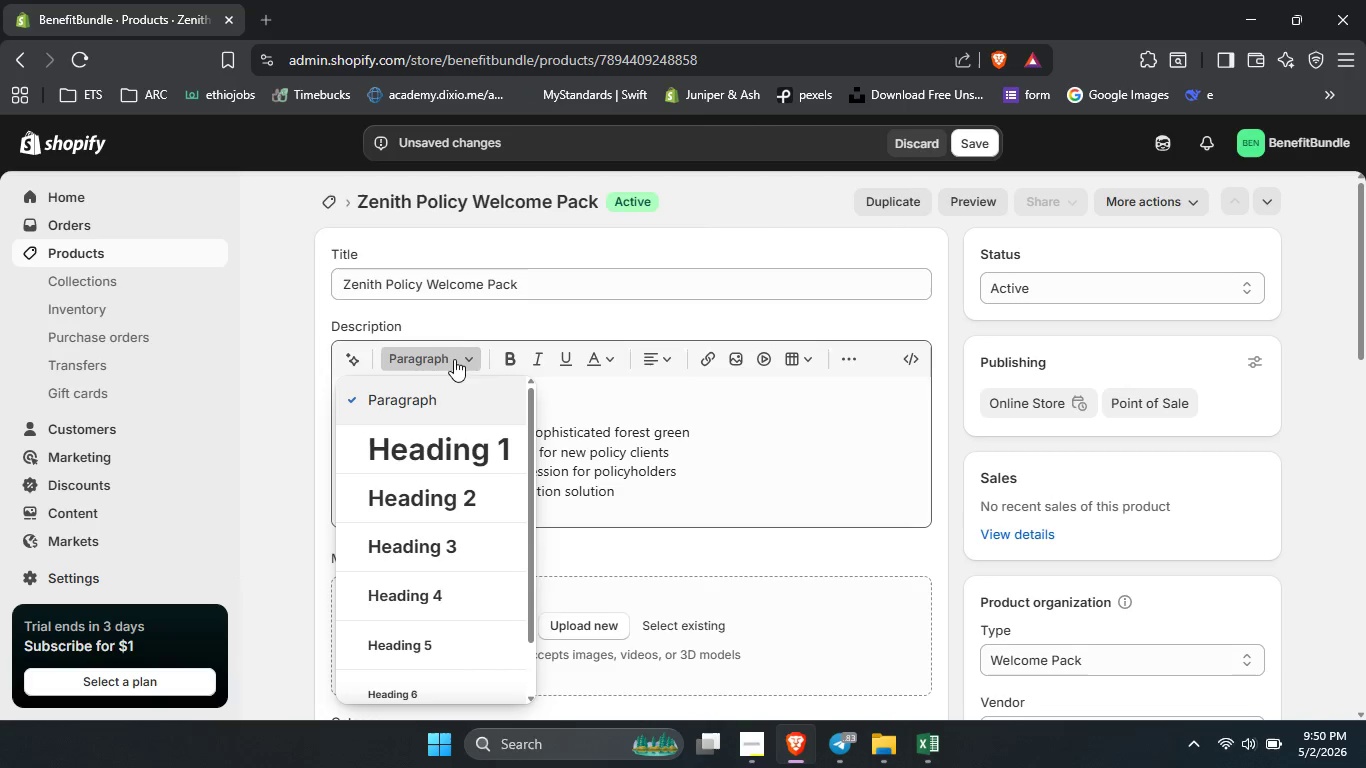 
left_click([454, 359])
 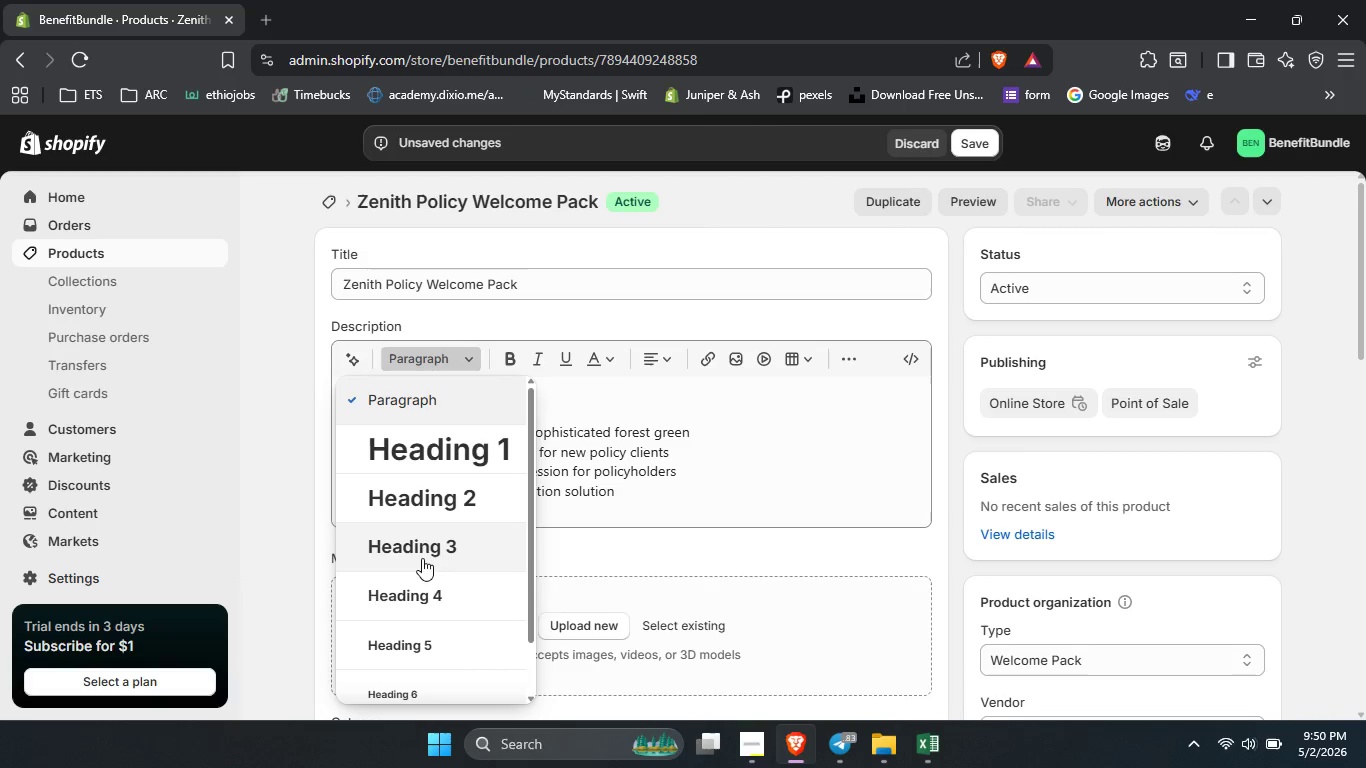 
left_click([422, 558])
 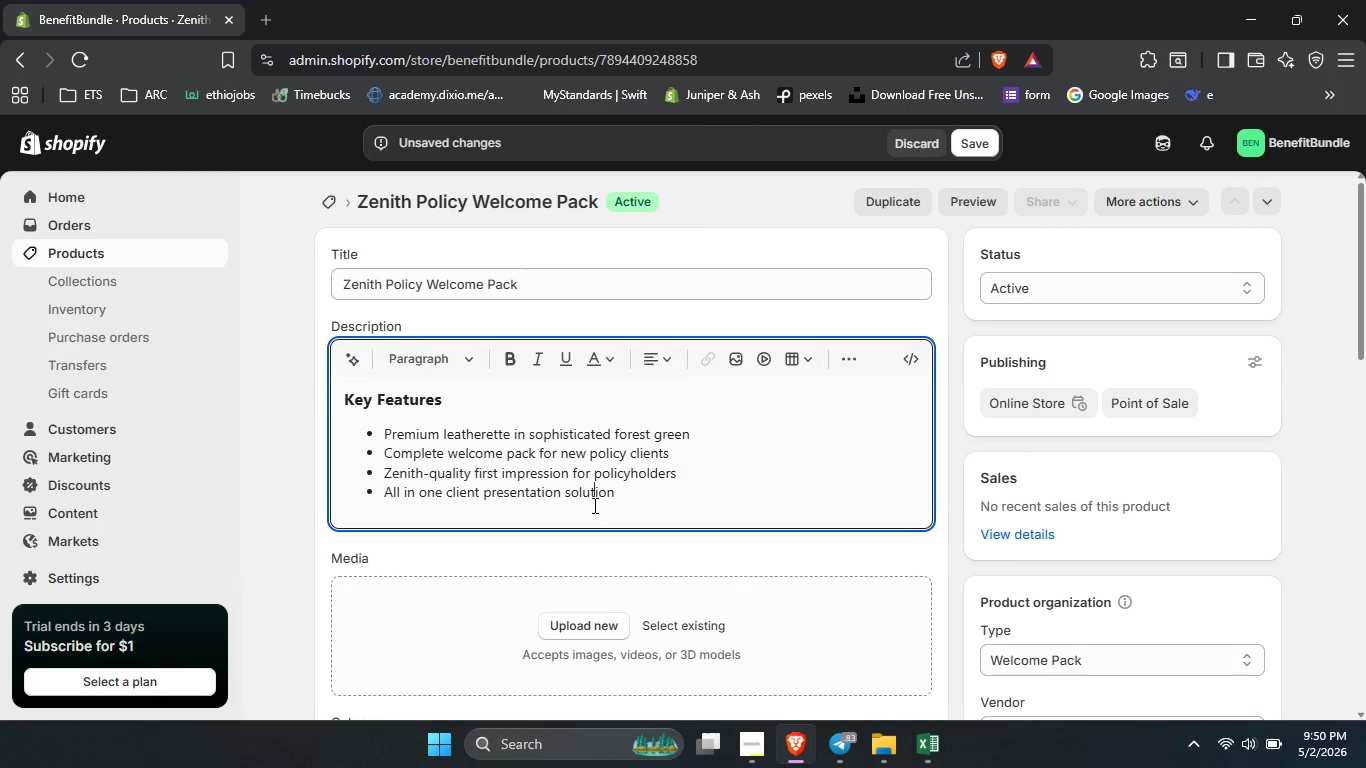 
left_click([593, 505])
 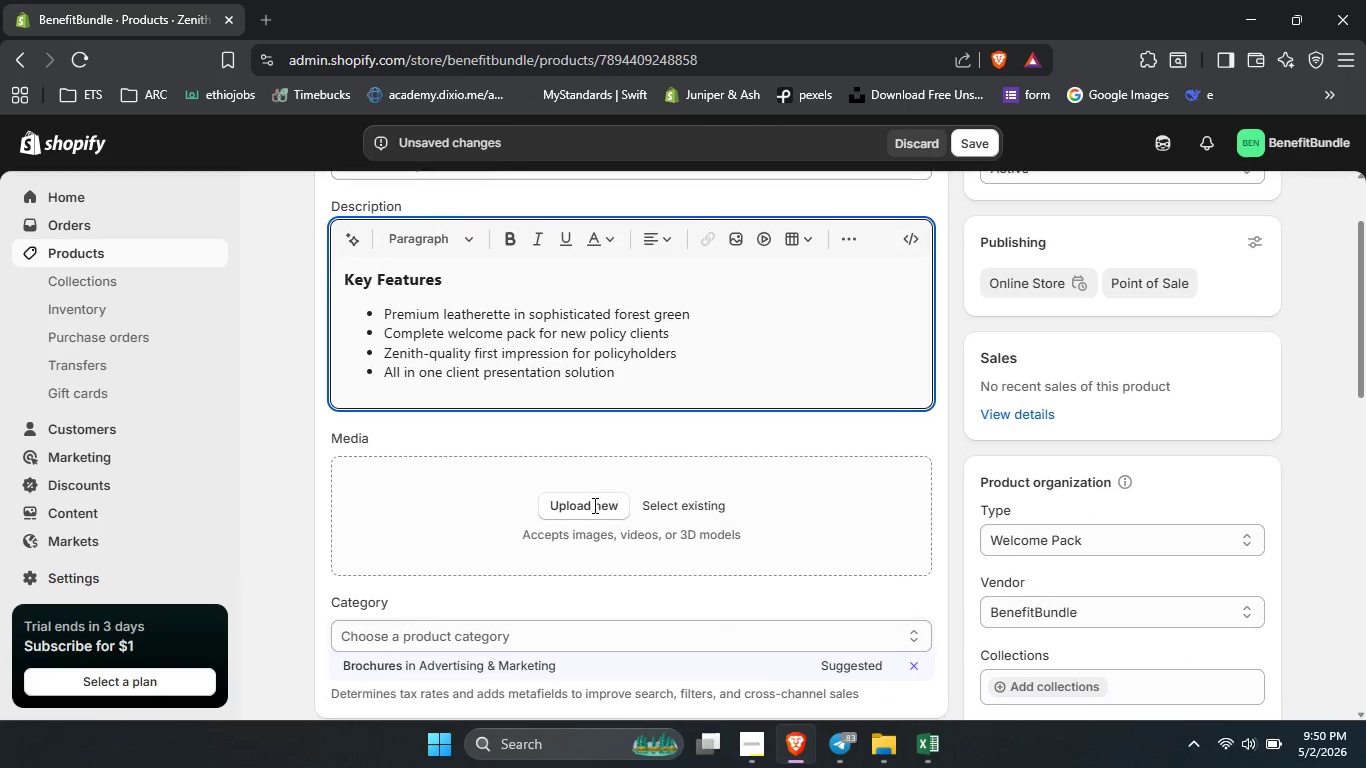 
scroll: coordinate [593, 505], scroll_direction: none, amount: 0.0
 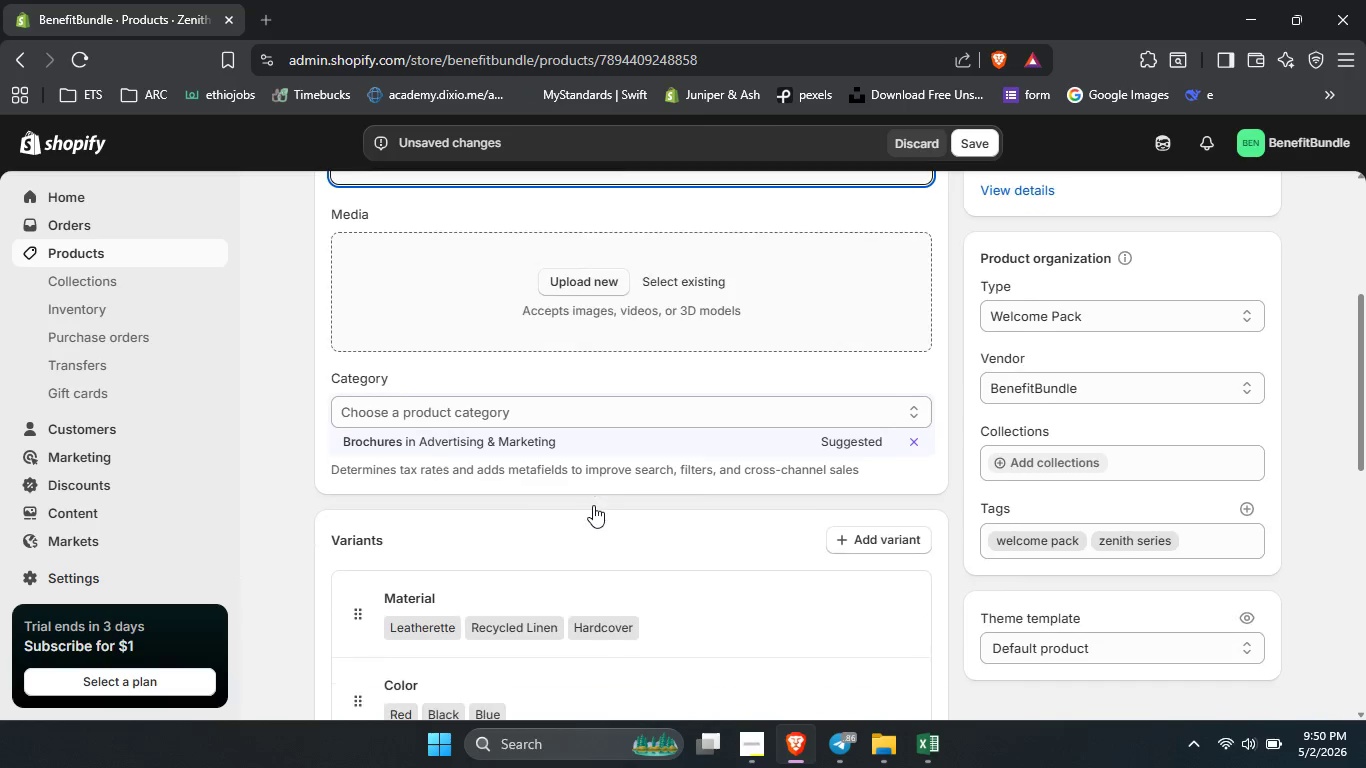 
scroll: coordinate [593, 505], scroll_direction: down, amount: 15.0
 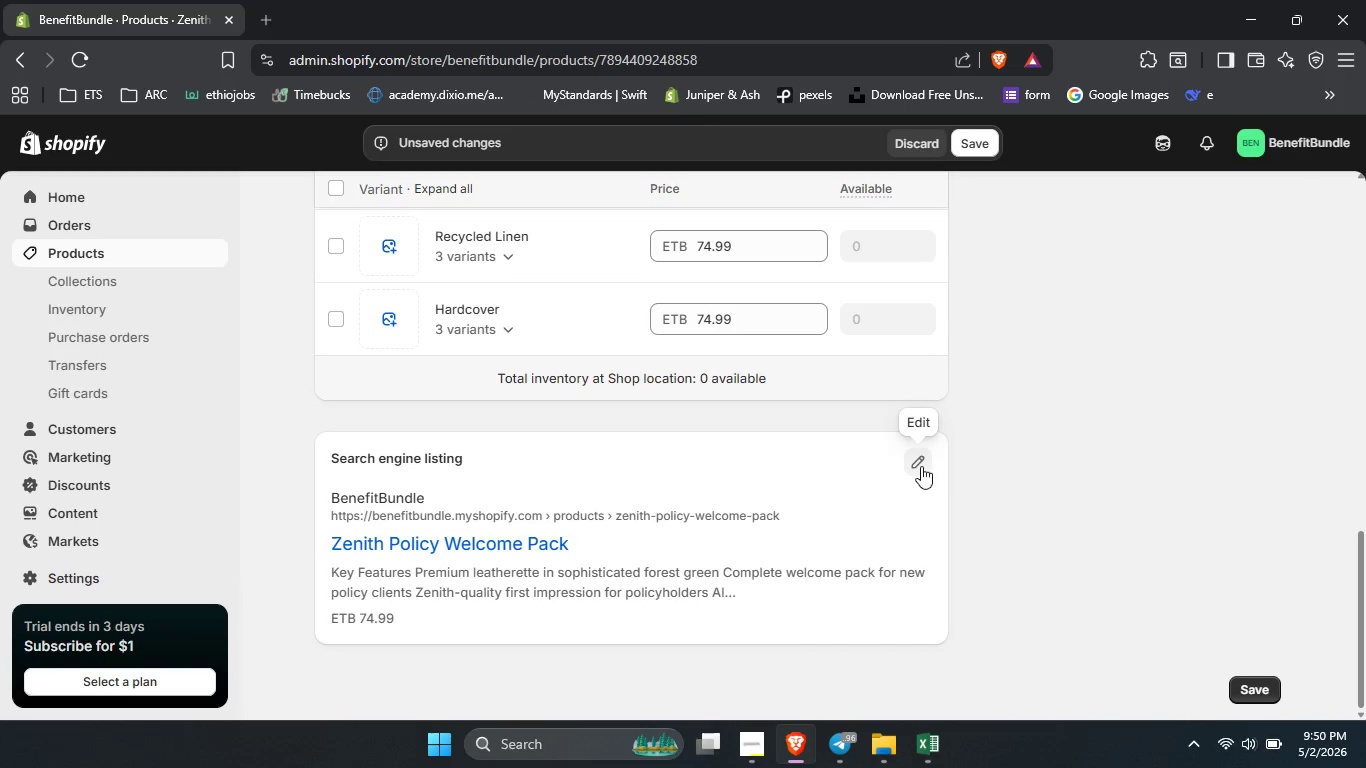 
left_click([921, 466])
 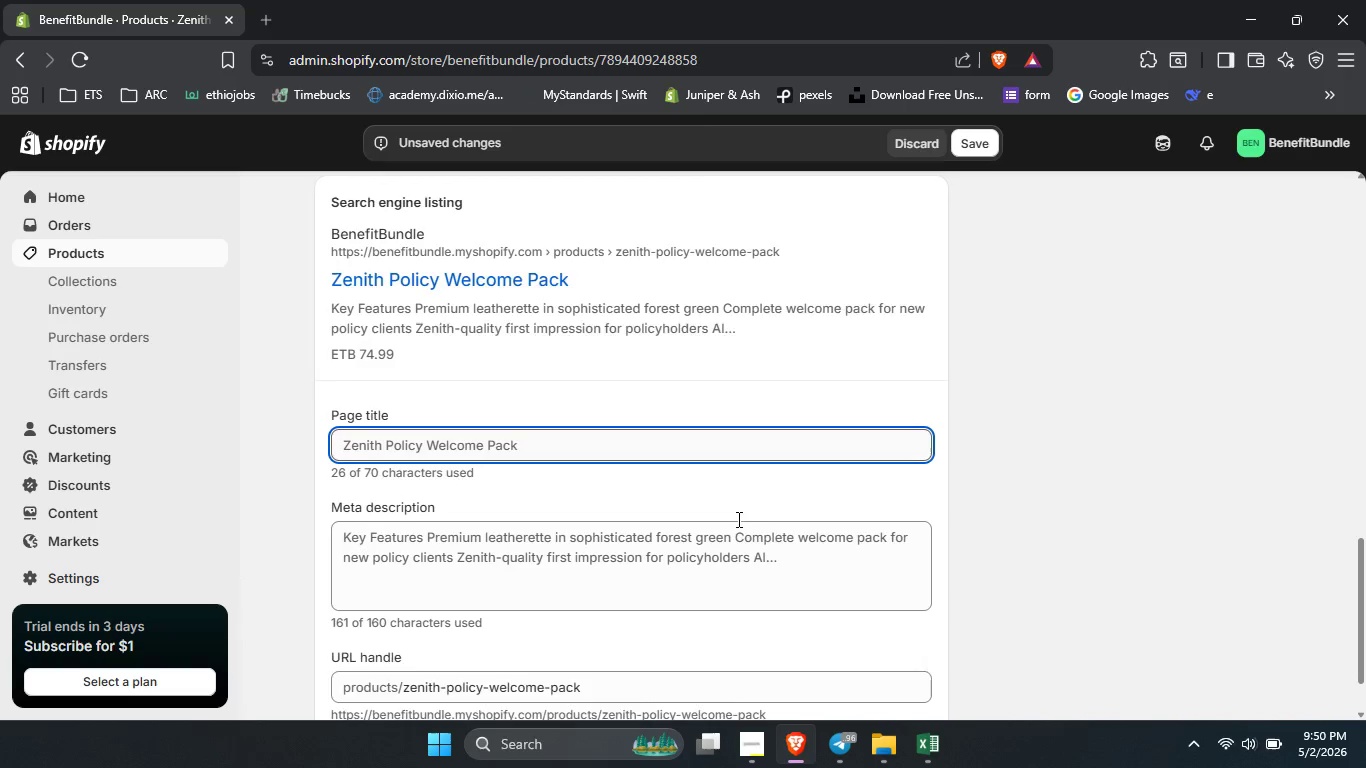 
scroll: coordinate [737, 519], scroll_direction: down, amount: 6.0
 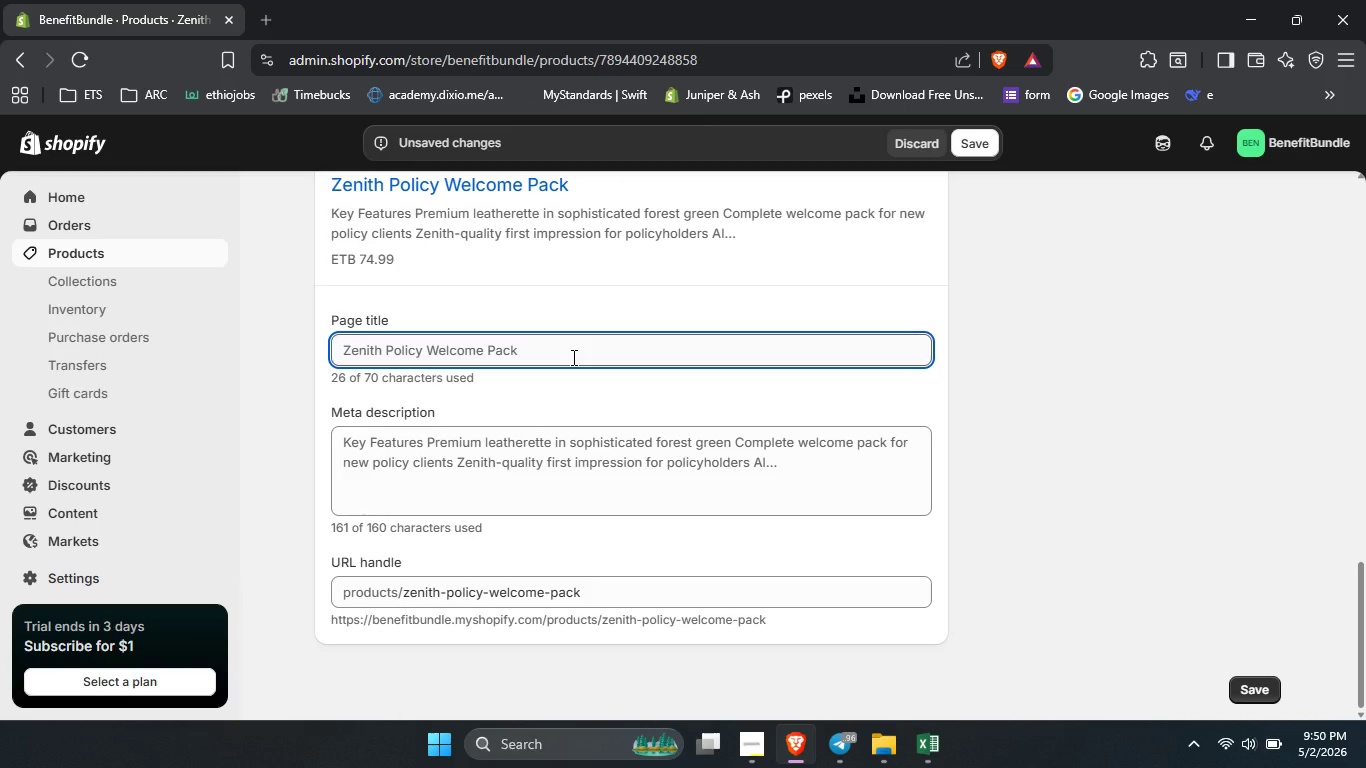 
left_click([572, 357])
 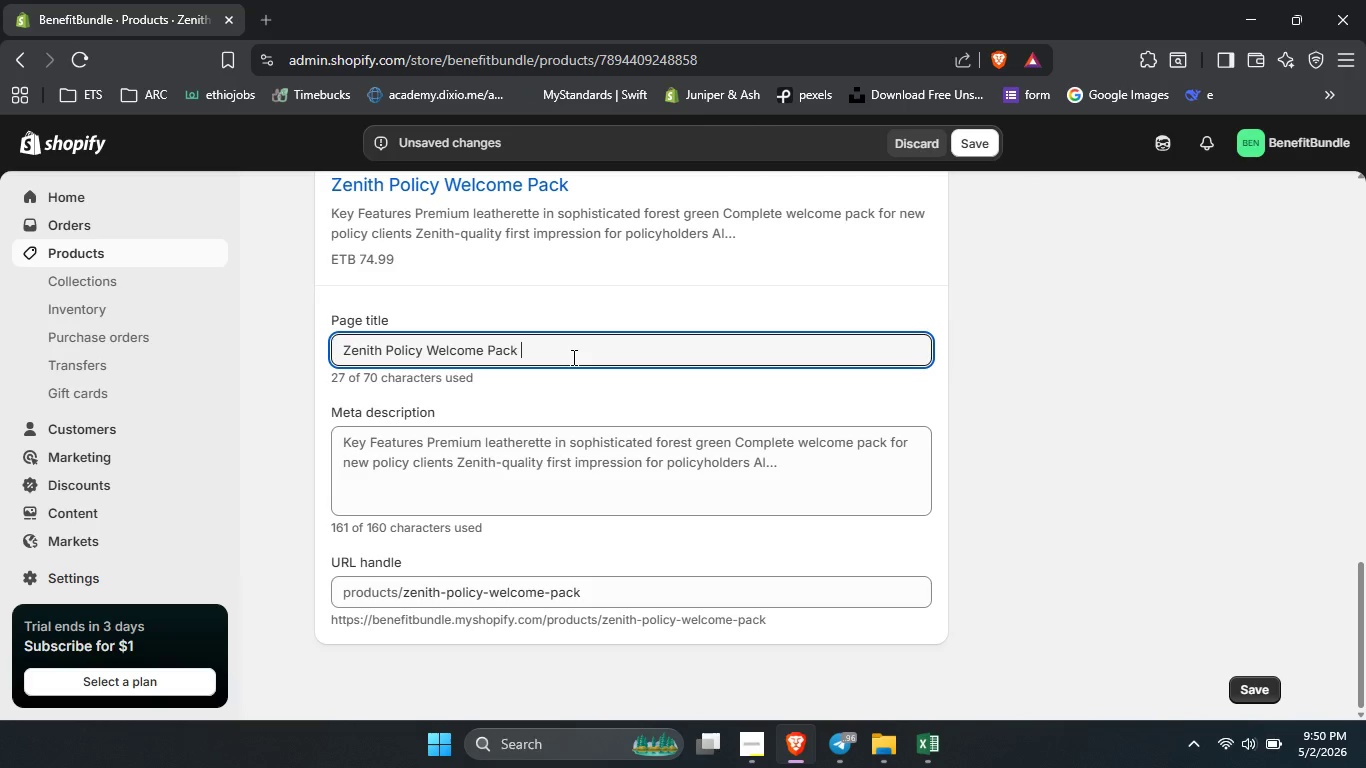 
key(Space)
 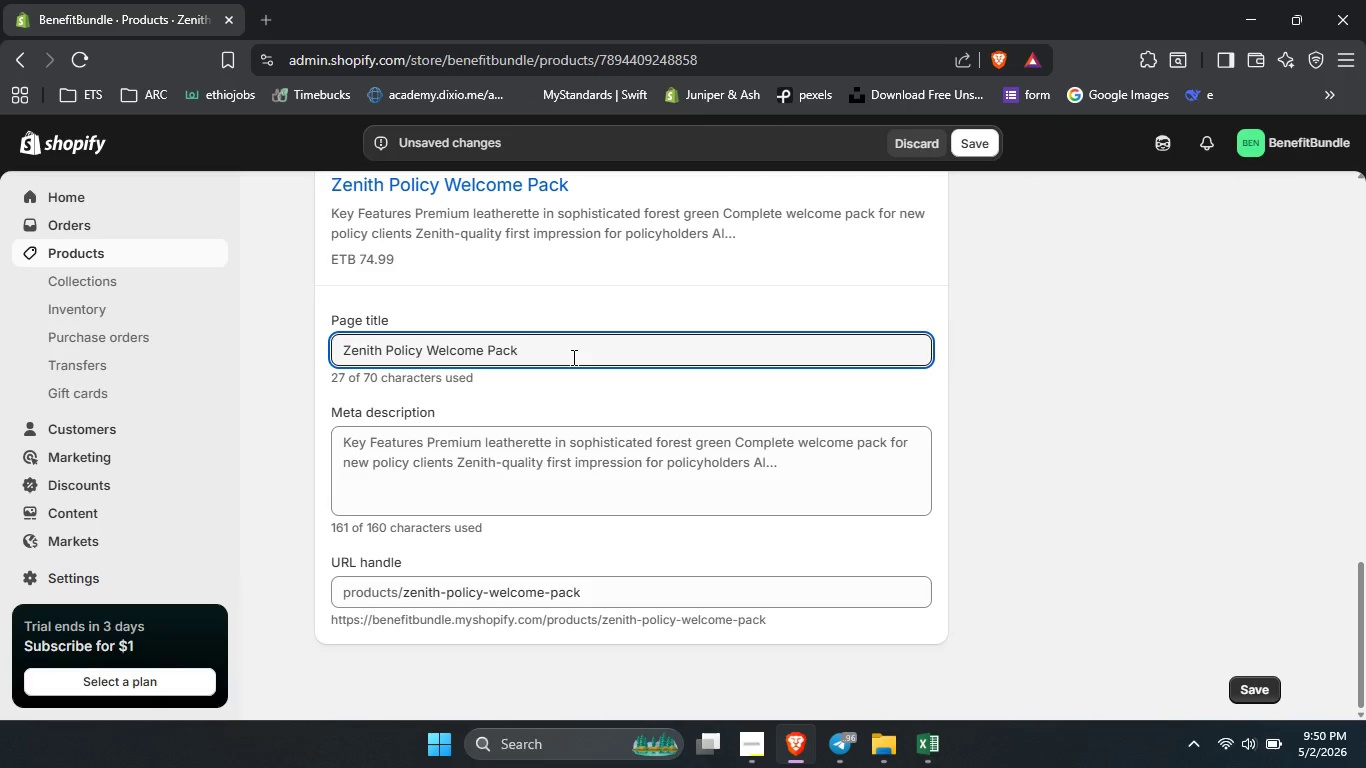 
key(Shift+ShiftLeft)
 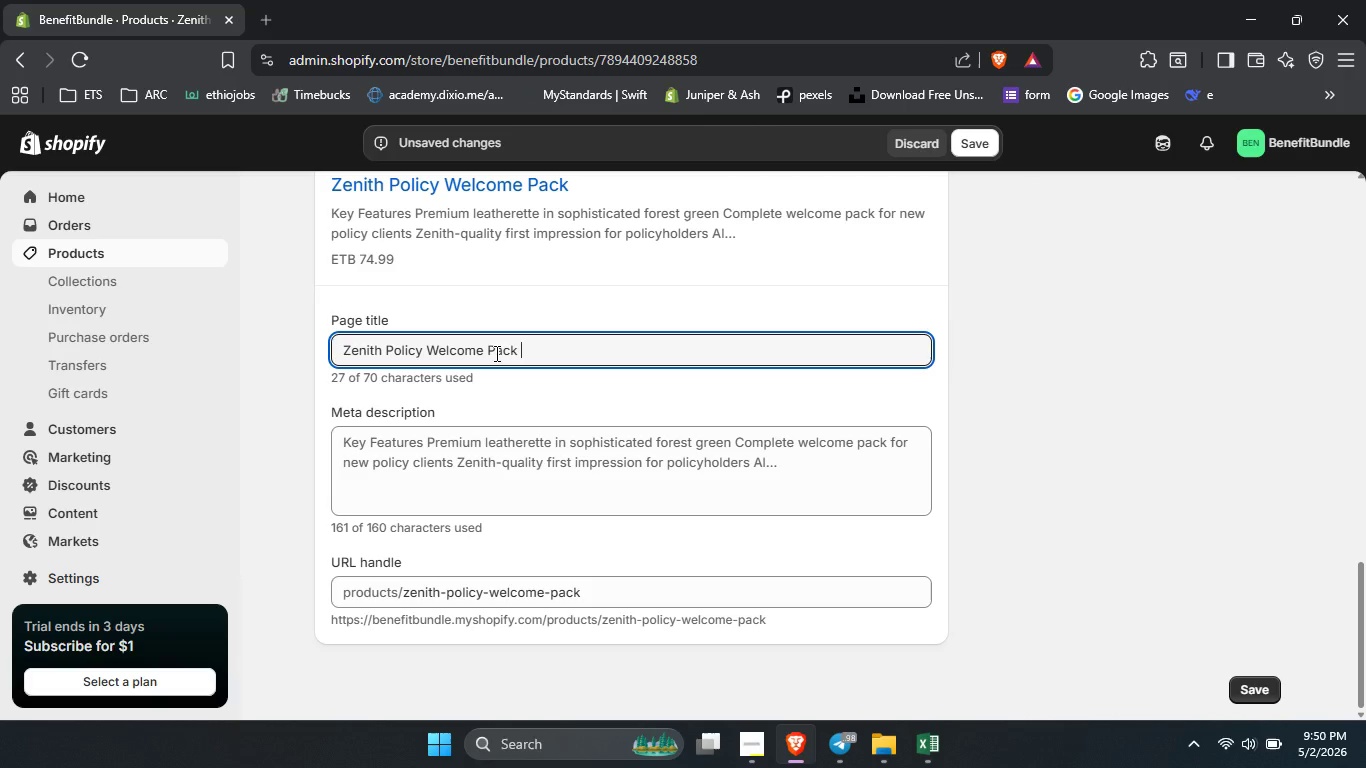 
left_click([495, 353])
 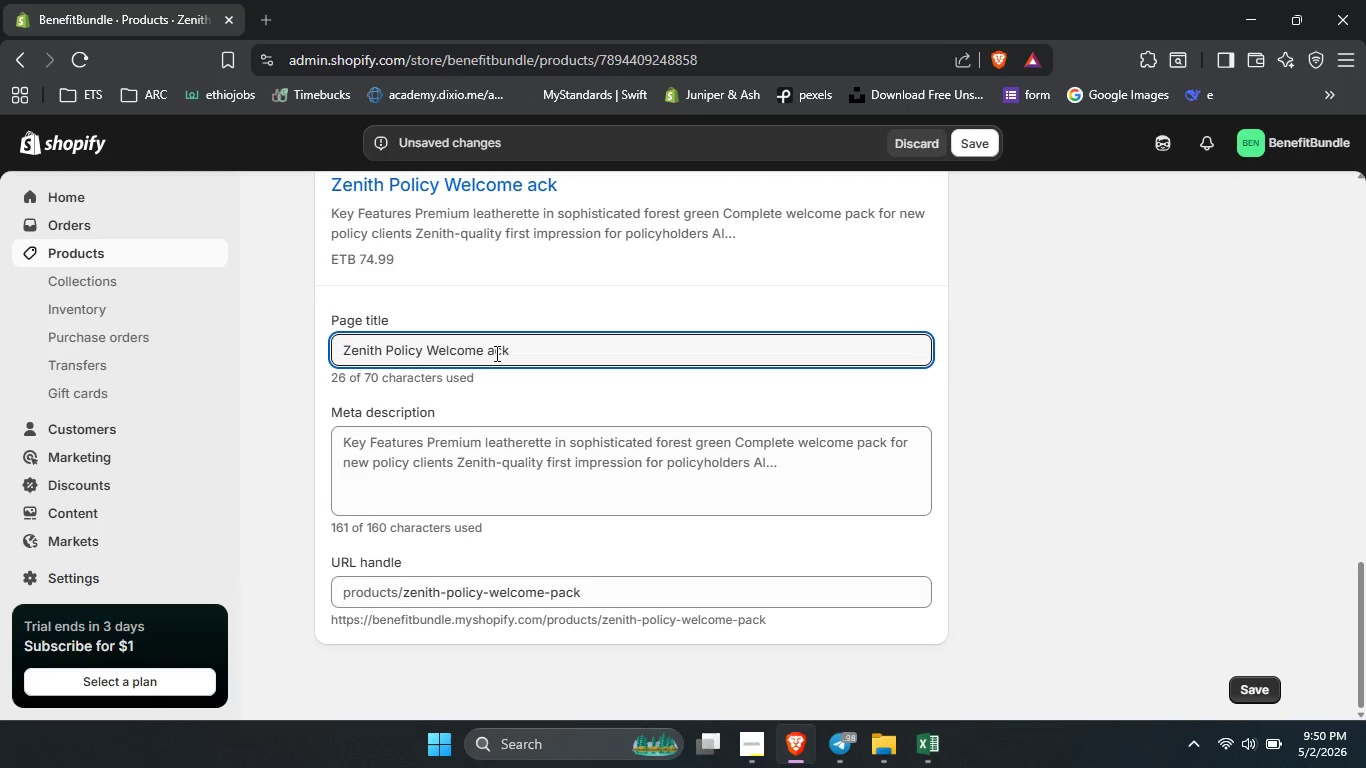 
key(Backspace)
 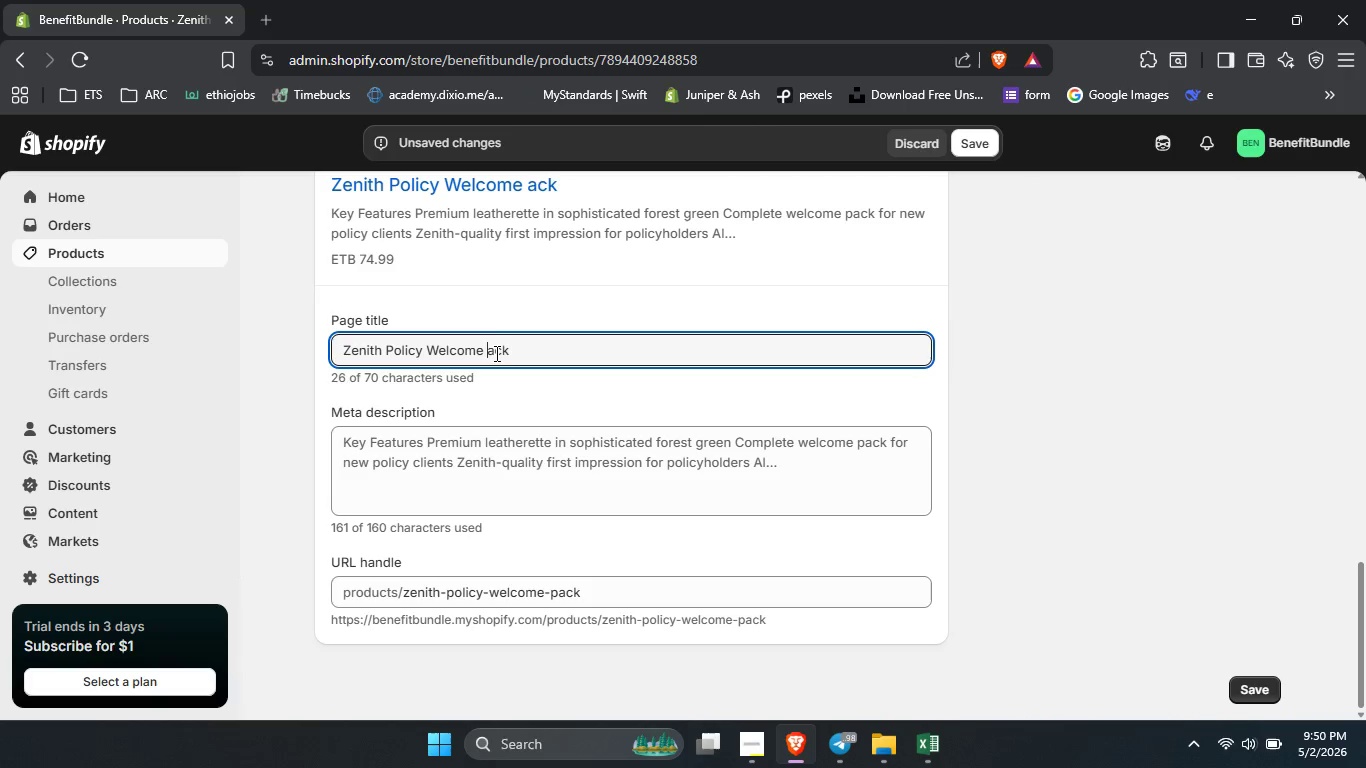 
key(Shift+P)
 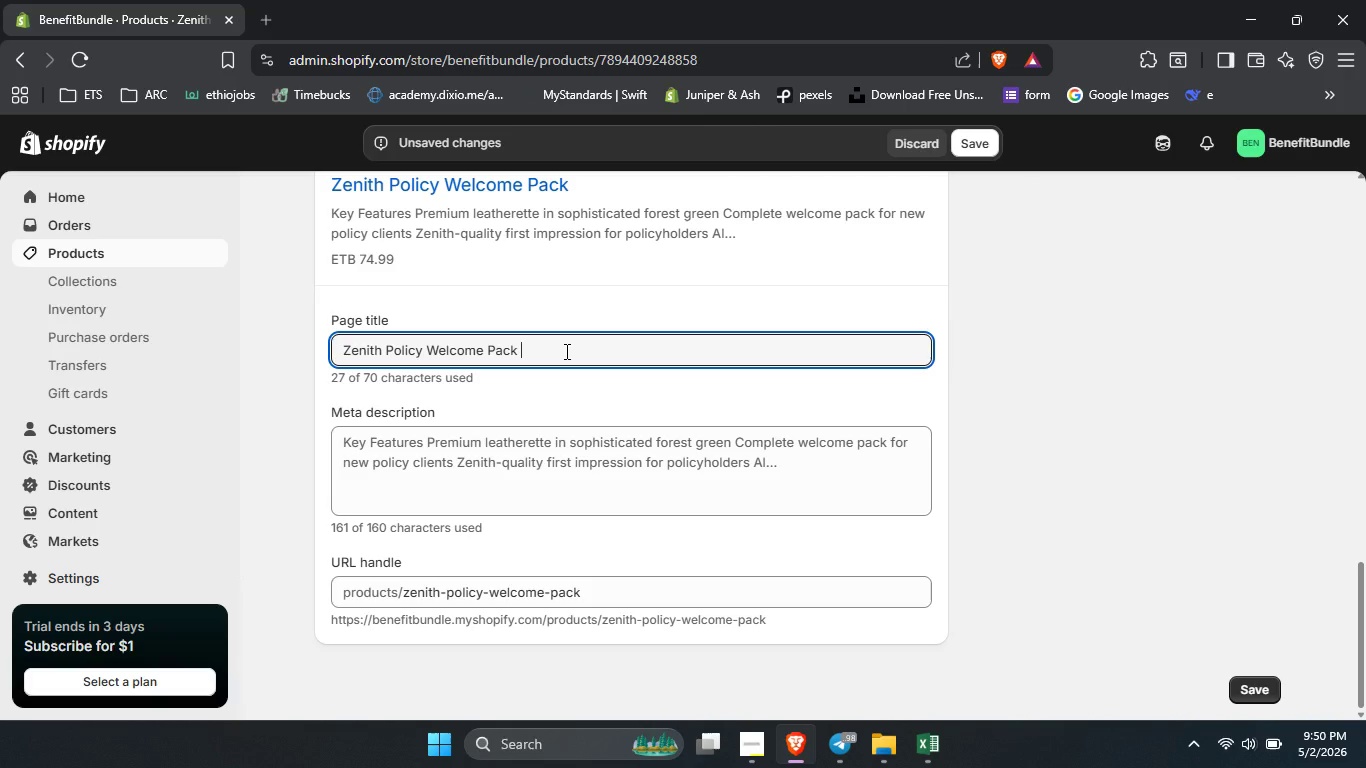 
left_click([565, 351])
 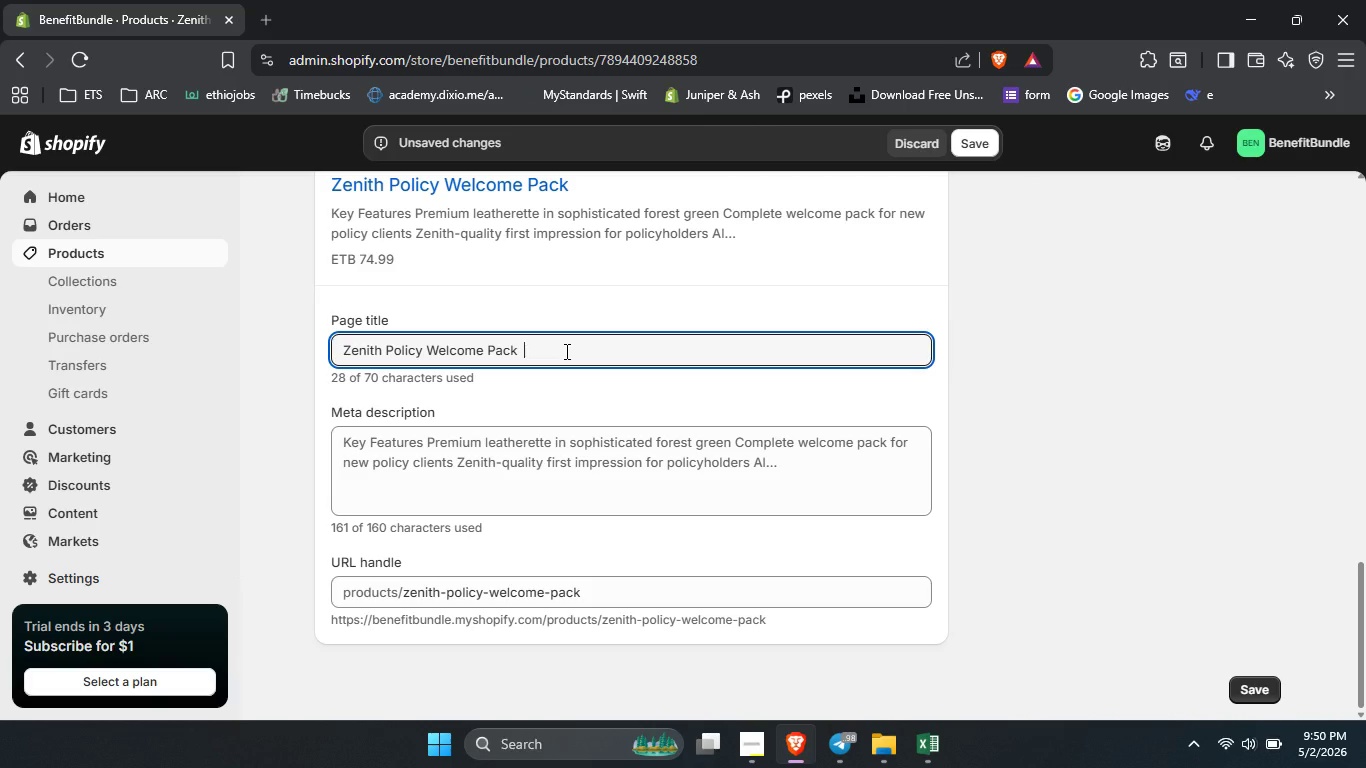 
type( )
key(Backspace)
type(| Client Presentation kit )
key(Backspace)
 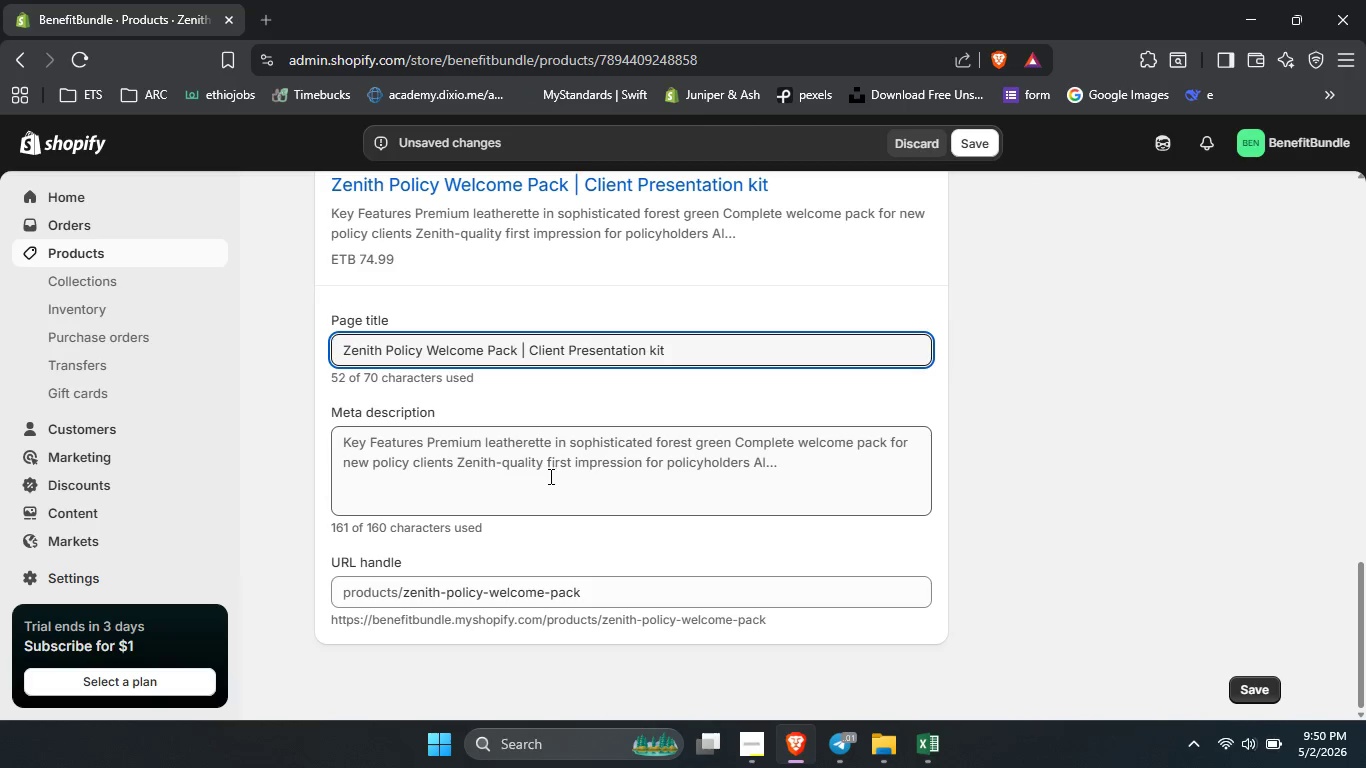 
key(Control+A)
 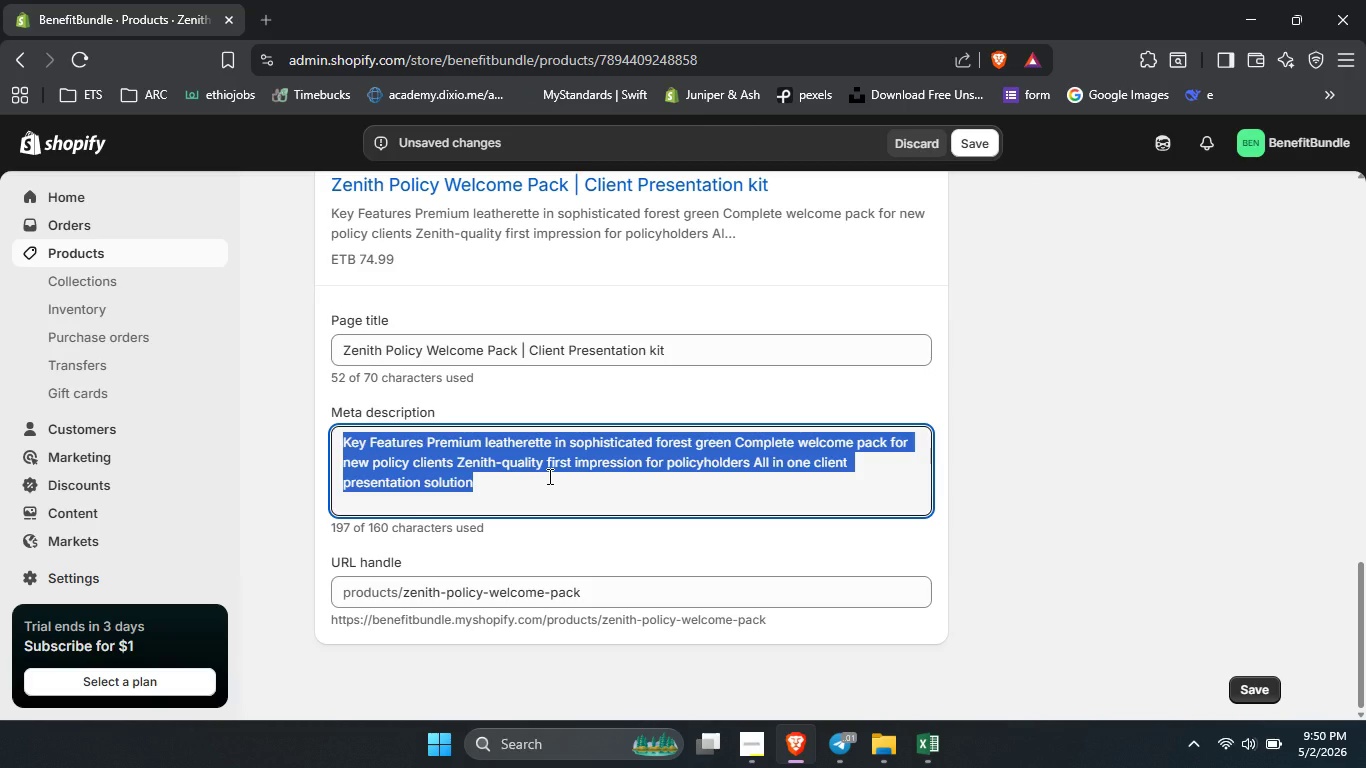 
hold_key(key=ShiftLeft, duration=1.53)
 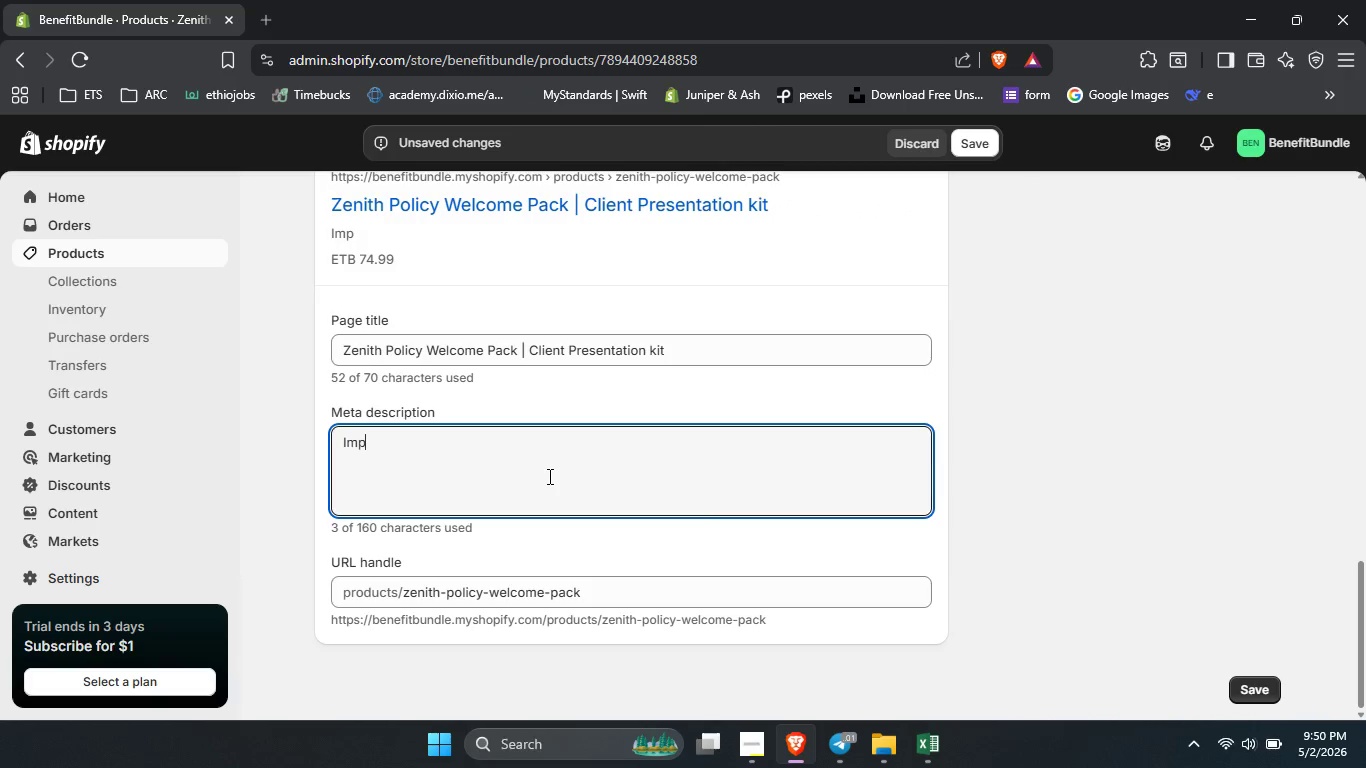 
type(Impress clients with our zenith pl)
key(Backspace)
type(plicy )
key(Backspace)
 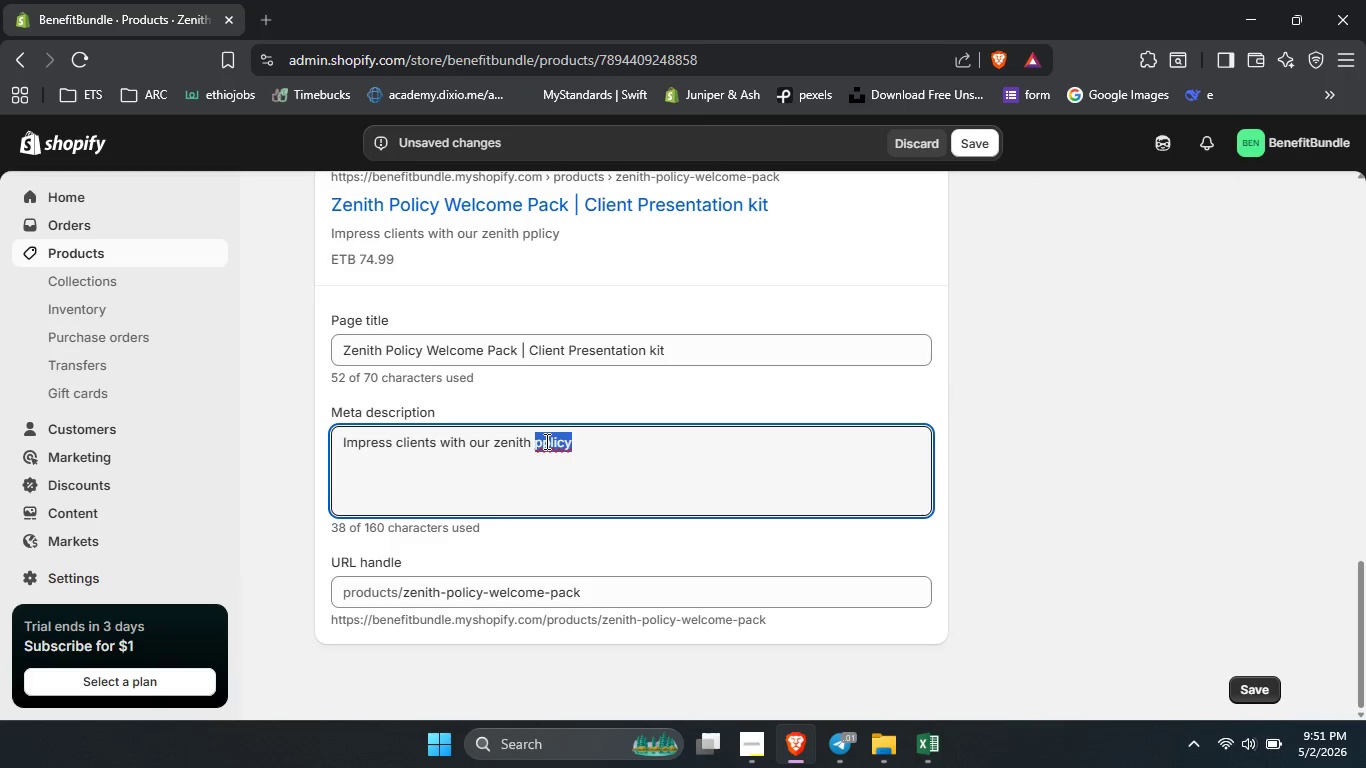 
double_click([545, 441])
 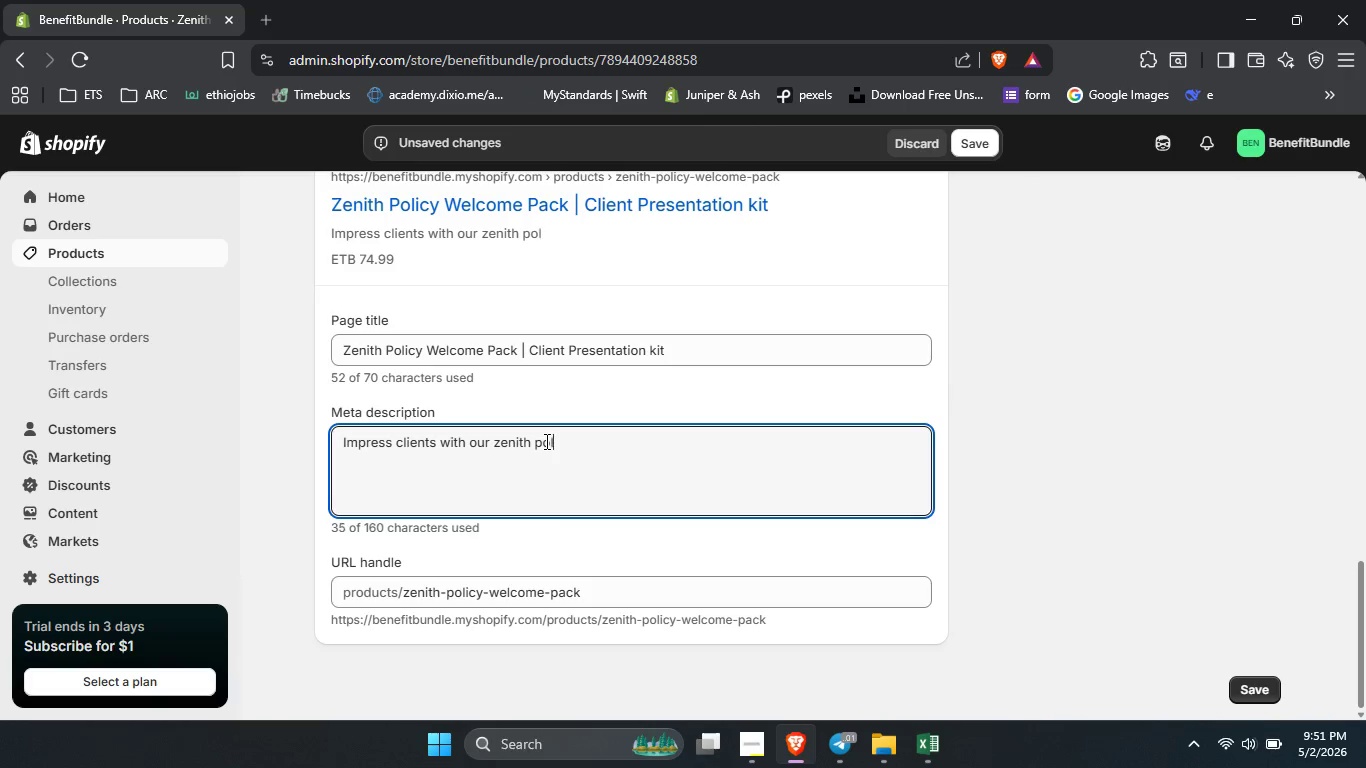 
type(policy welcome pack. This premium Leather)
 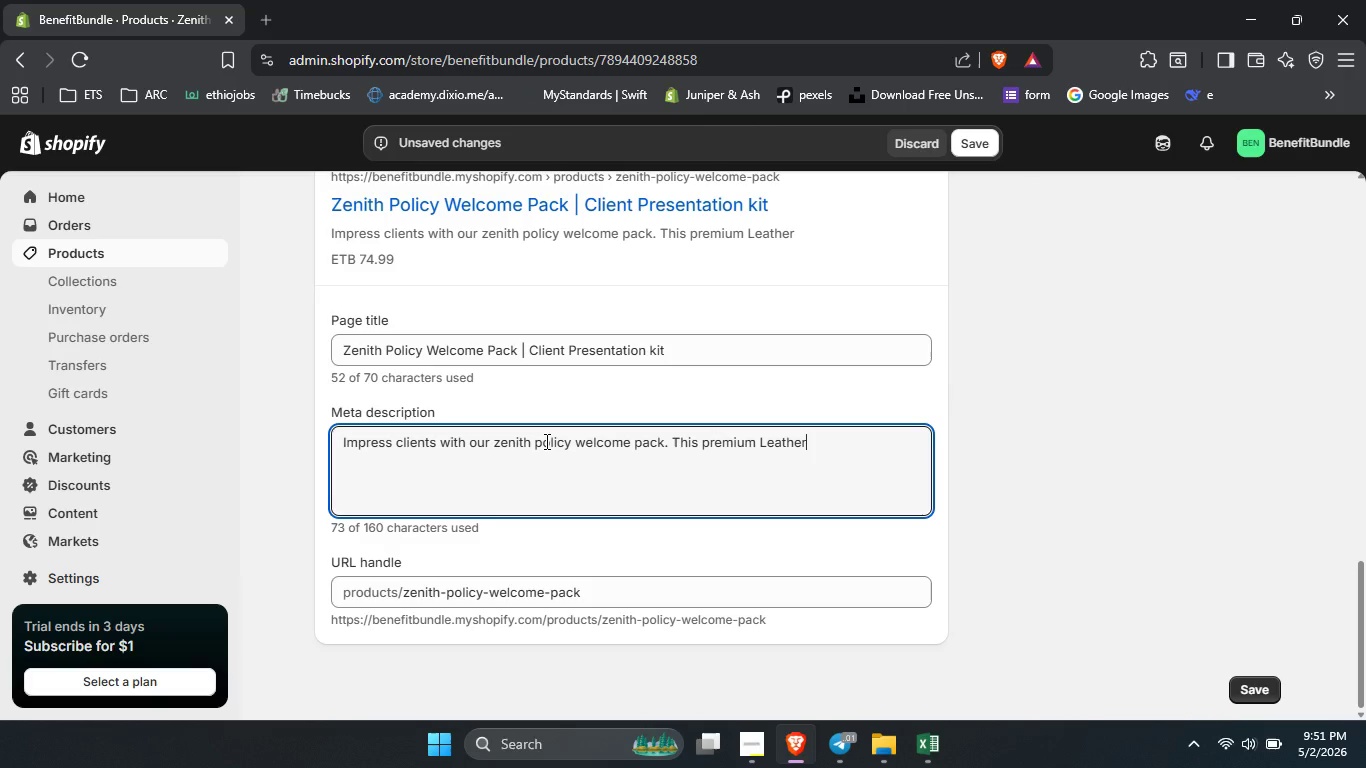 
type(ette insurance policy organizer is the perfect agent )
 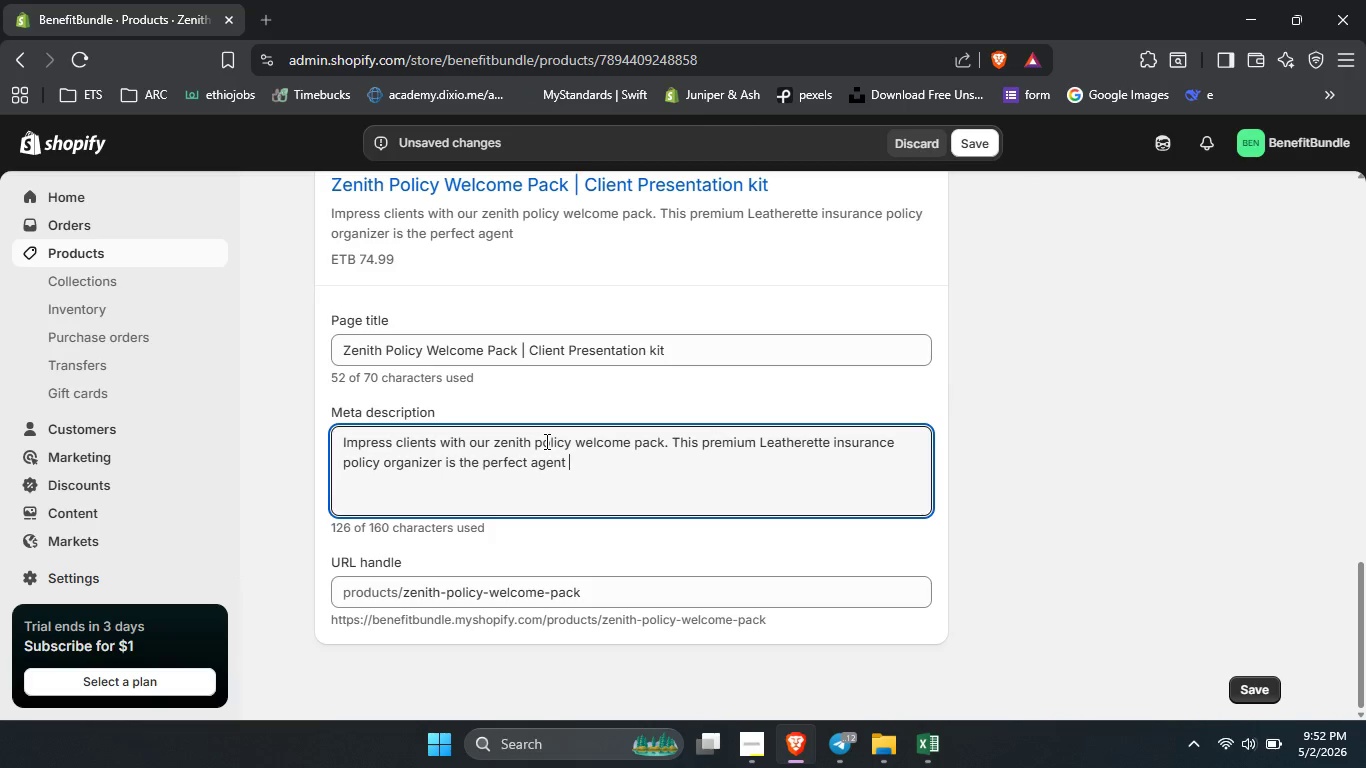 
type(welcome kit for pros)
key(Backspace)
type(fessional presentation.)
 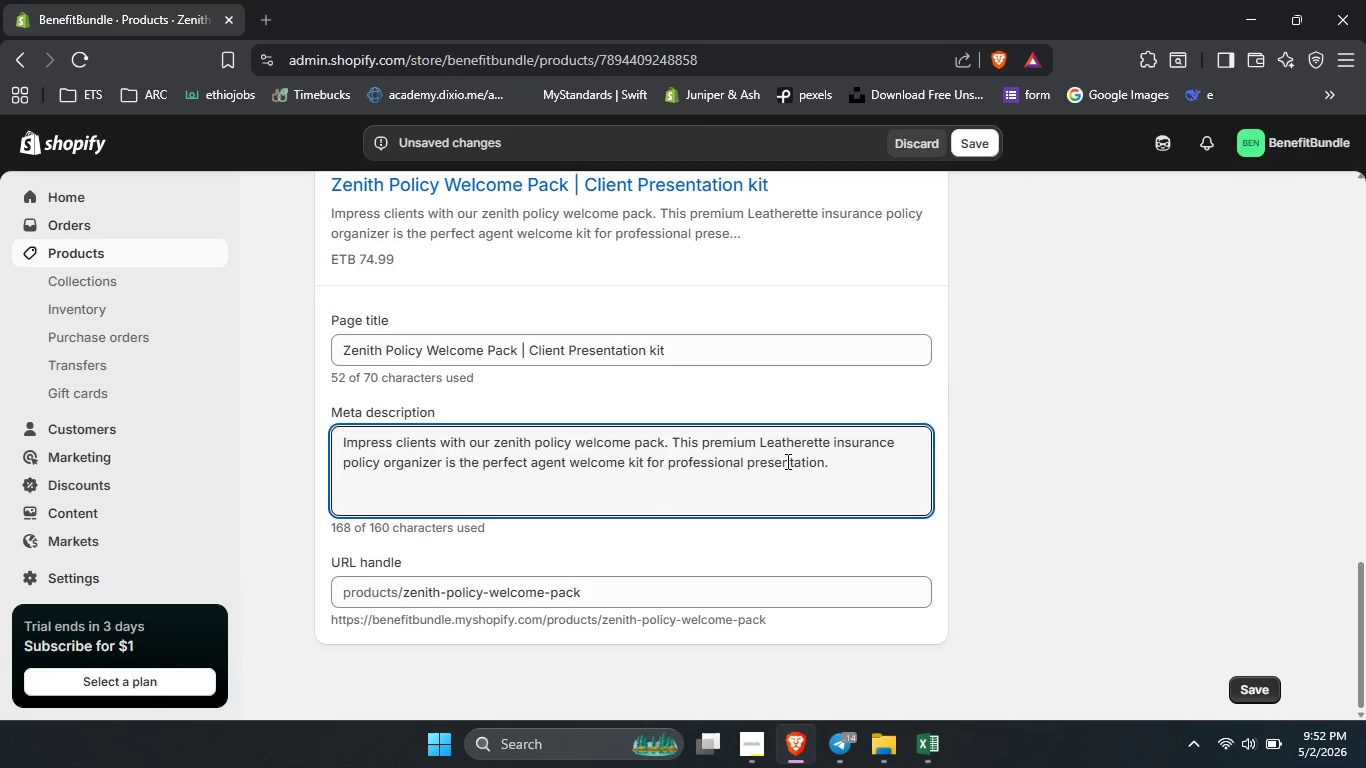 
wait(7.56)
 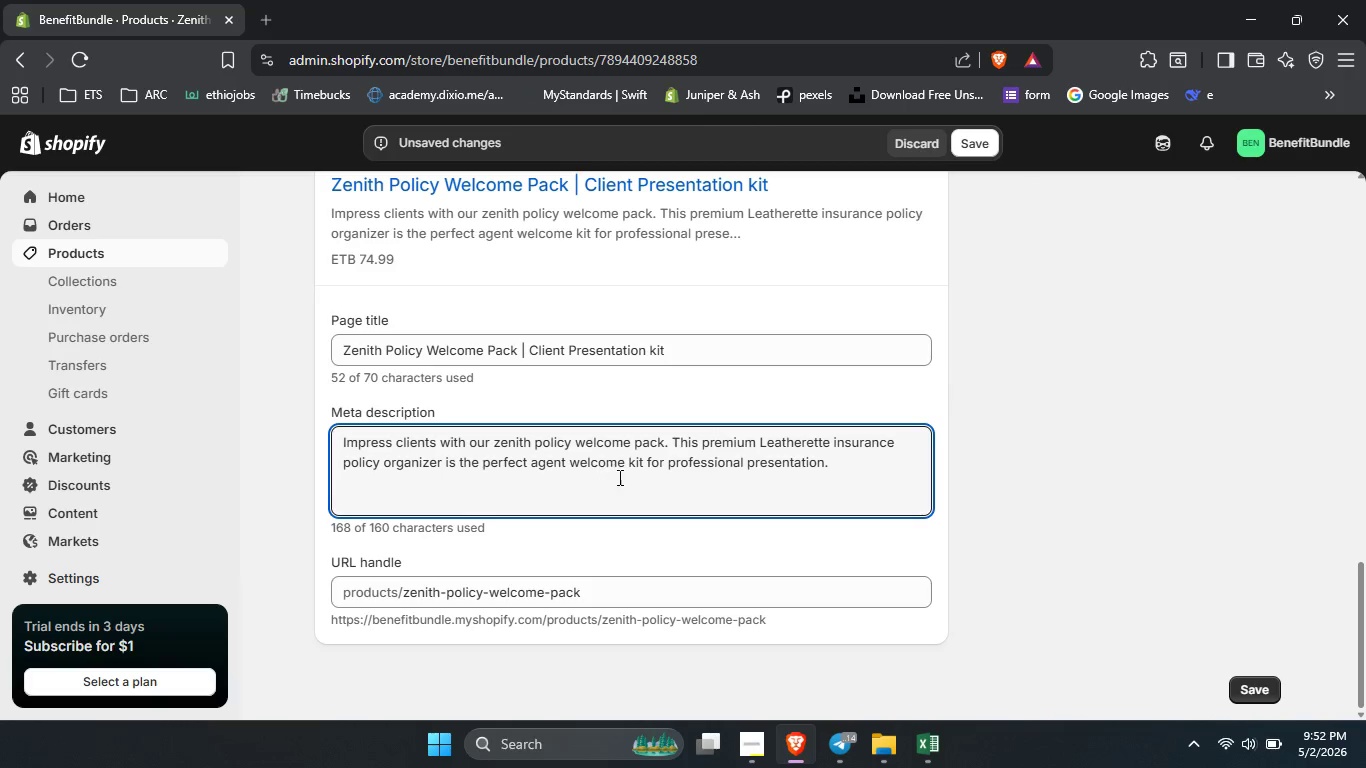 
left_click([767, 748])